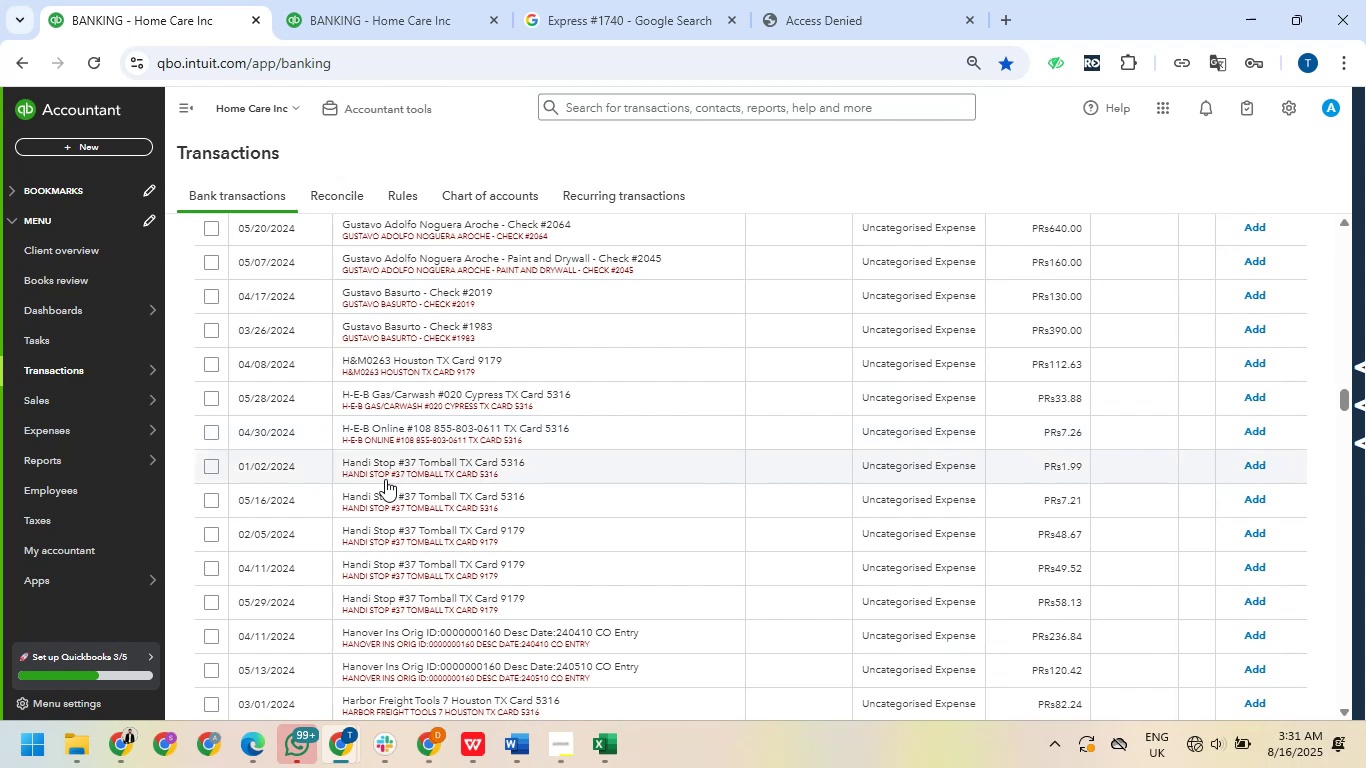 
wait(10.92)
 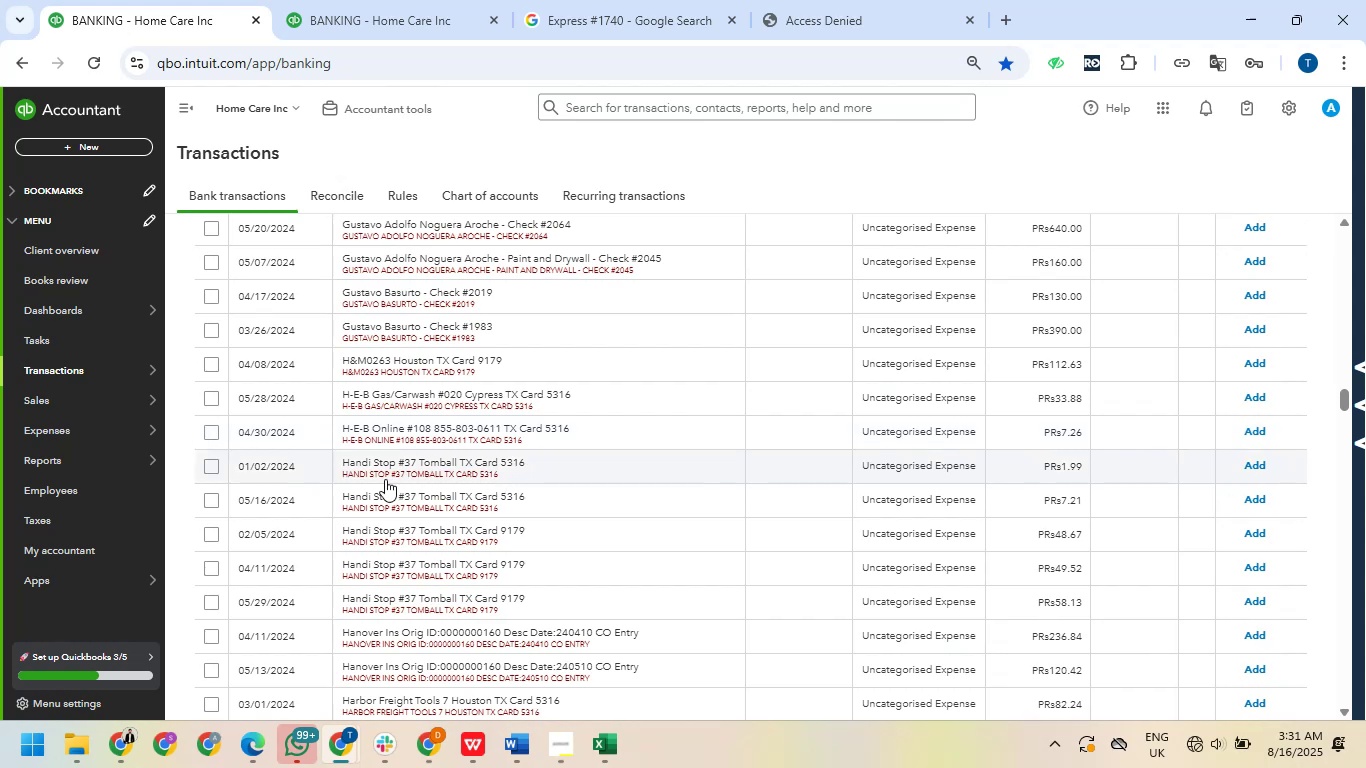 
left_click([213, 465])
 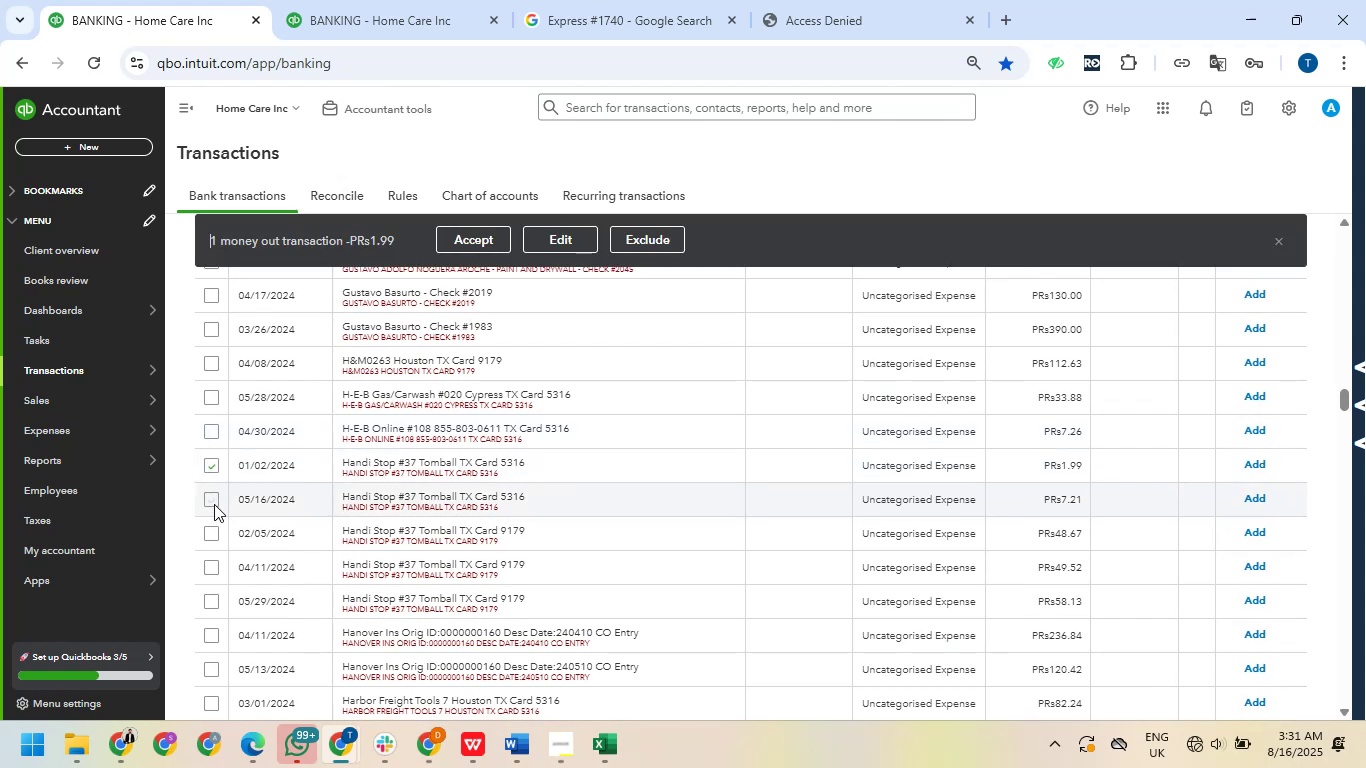 
left_click([217, 501])
 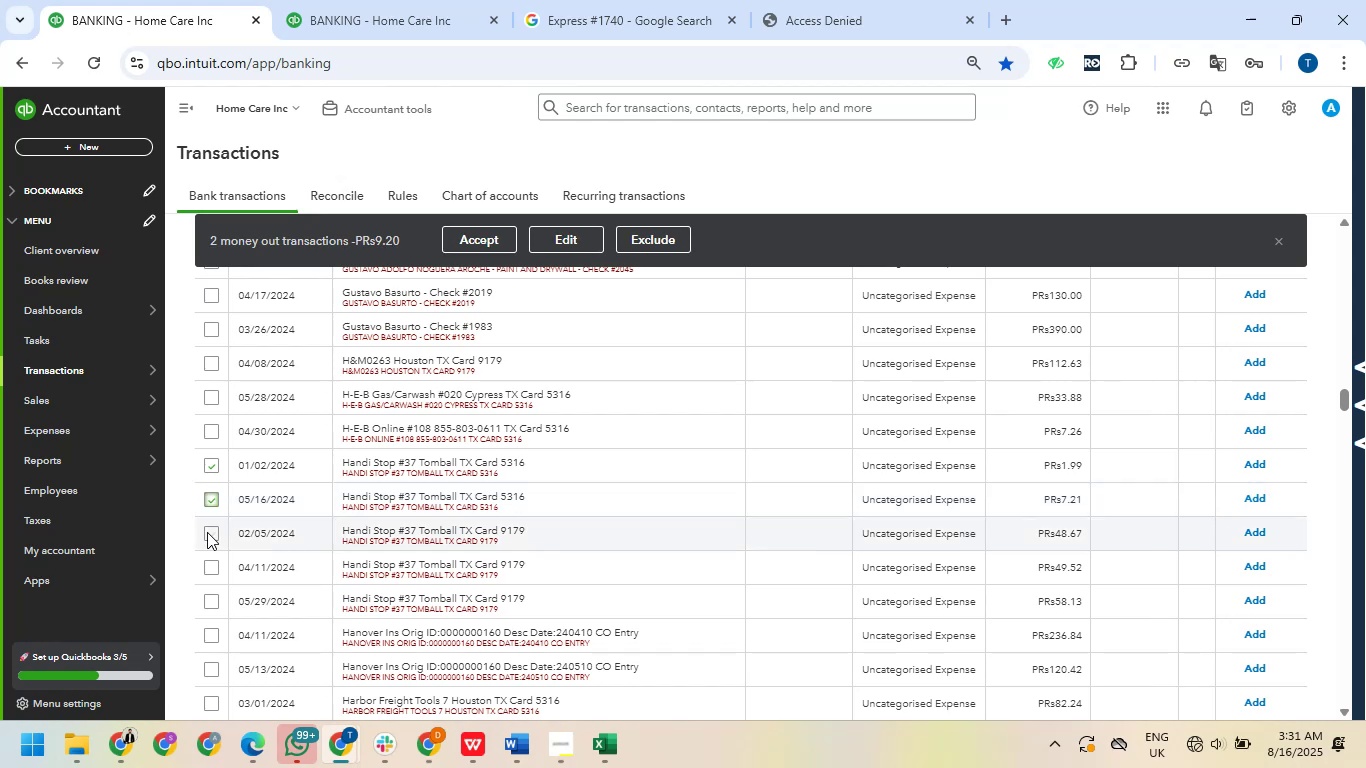 
left_click([207, 532])
 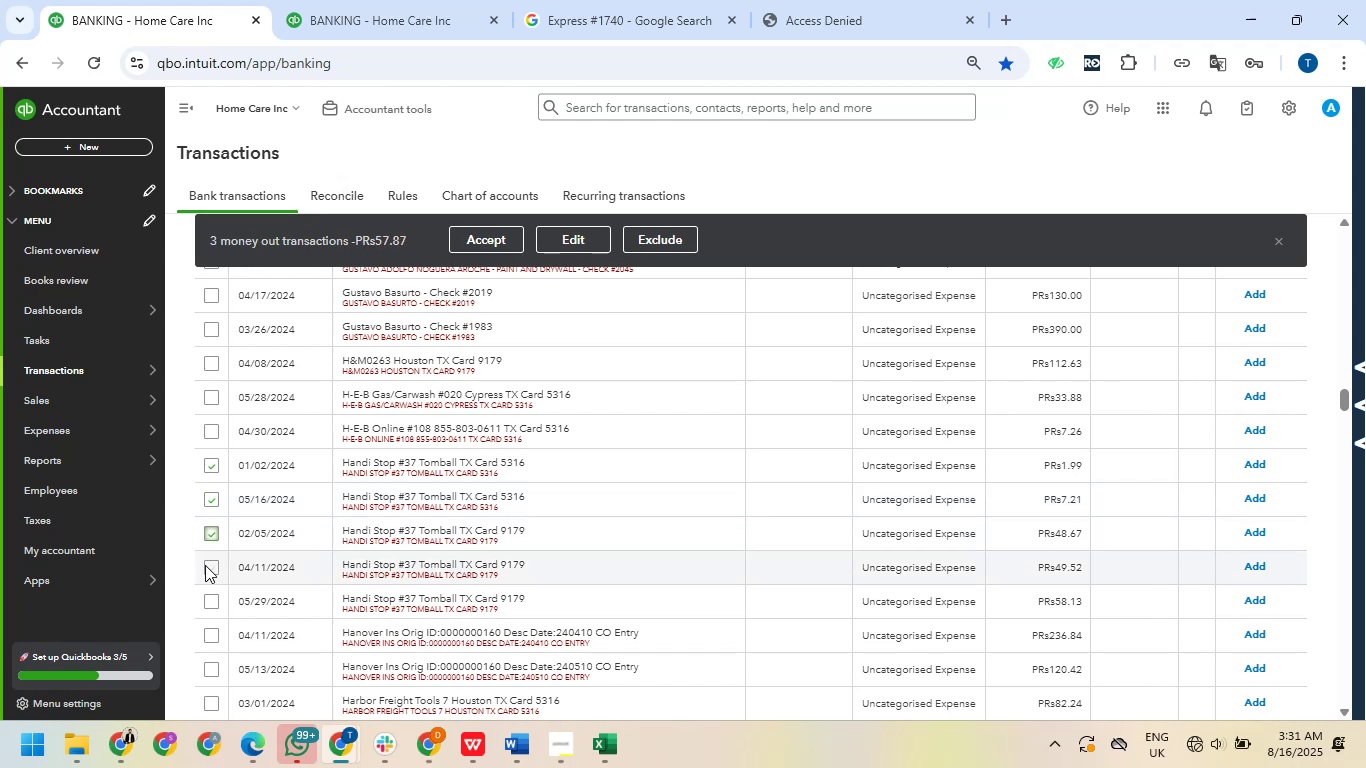 
left_click([211, 565])
 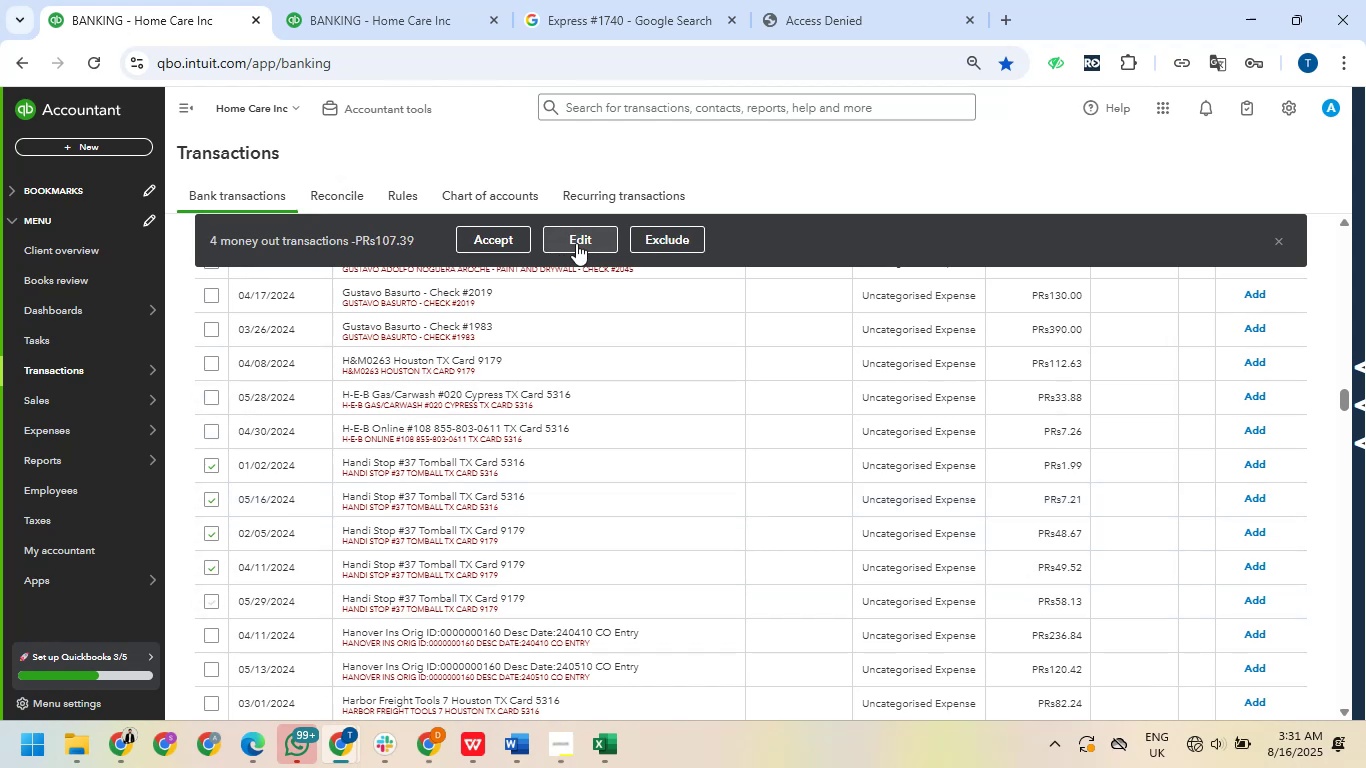 
wait(6.48)
 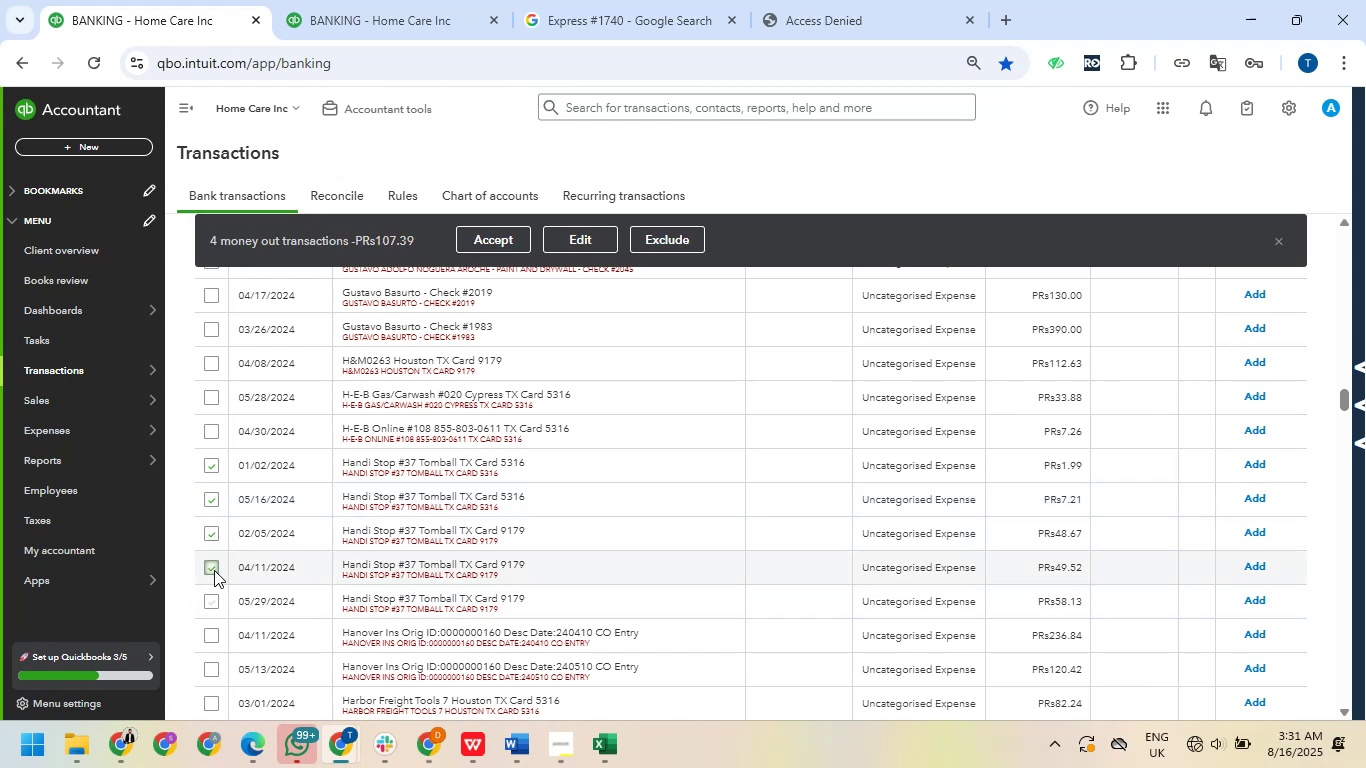 
left_click([209, 599])
 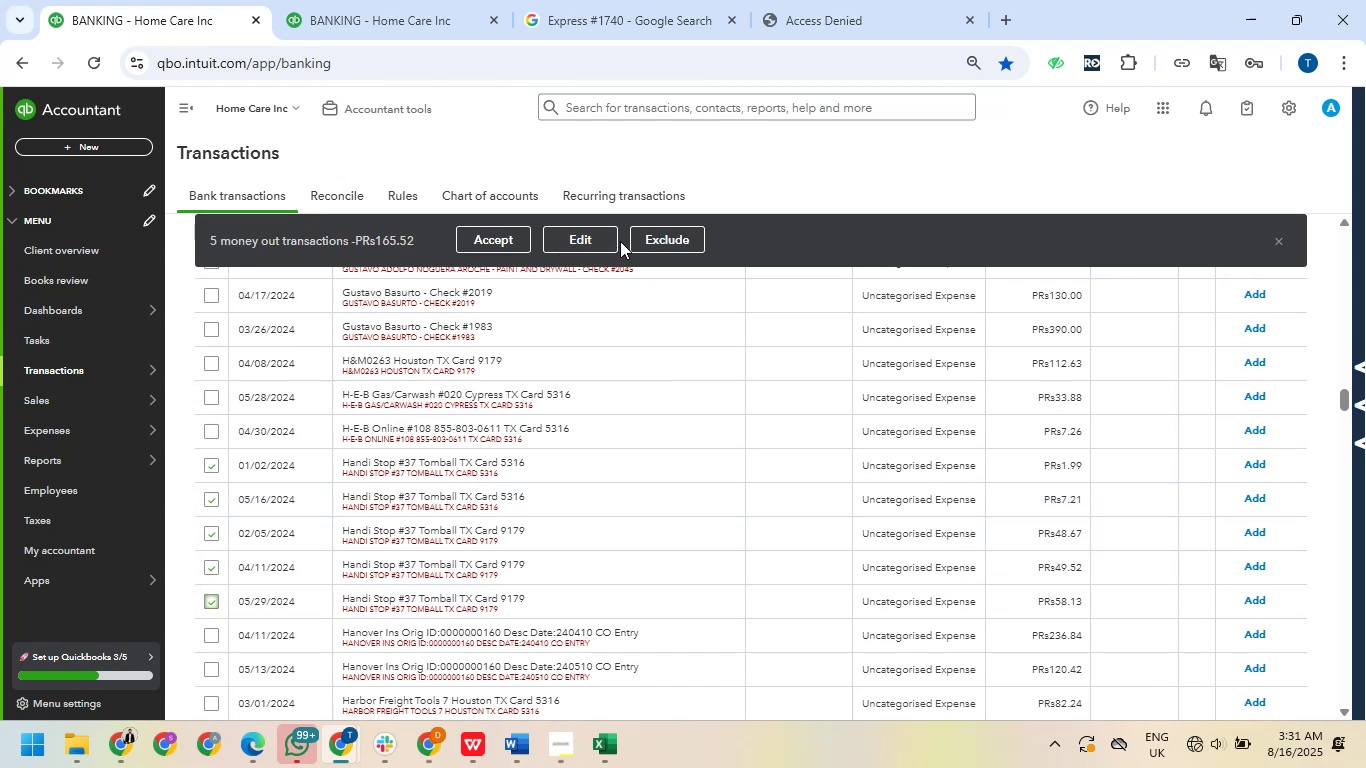 
left_click([599, 243])
 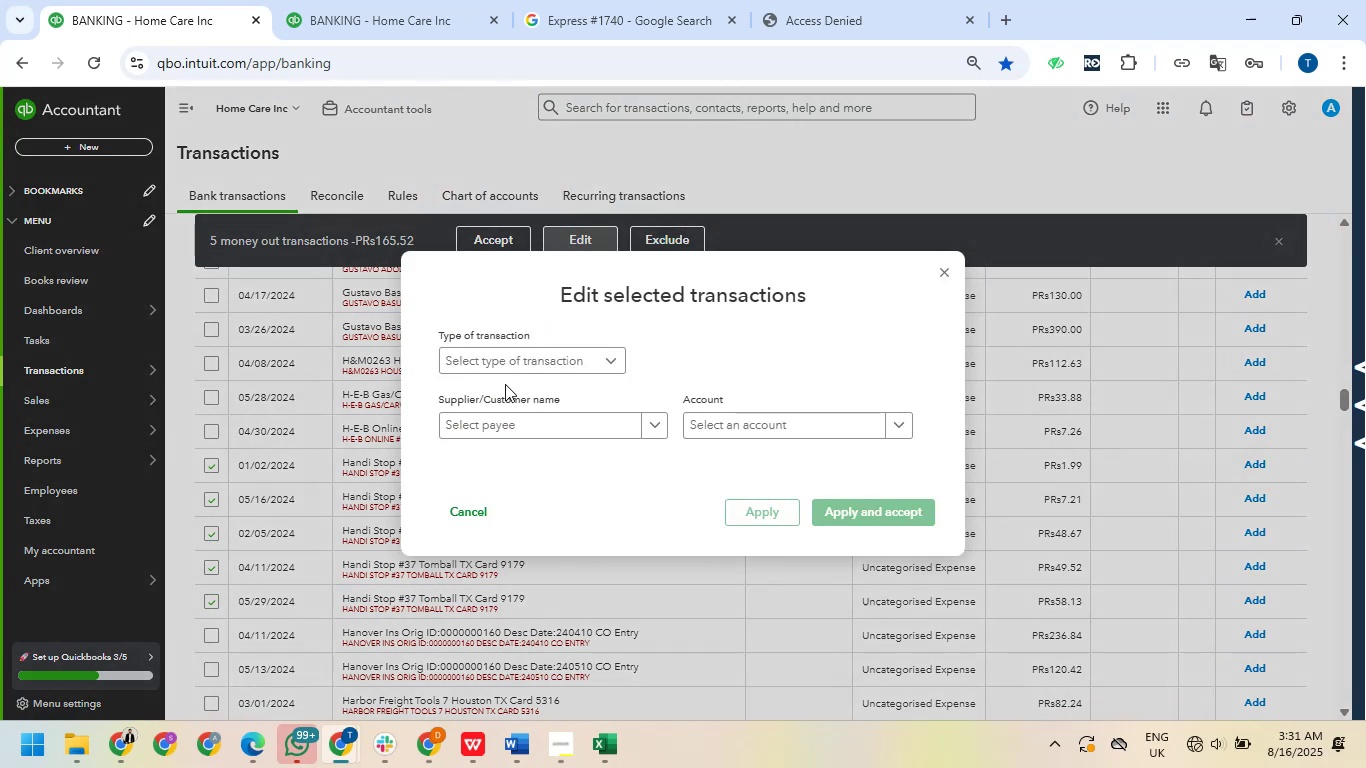 
left_click([530, 364])
 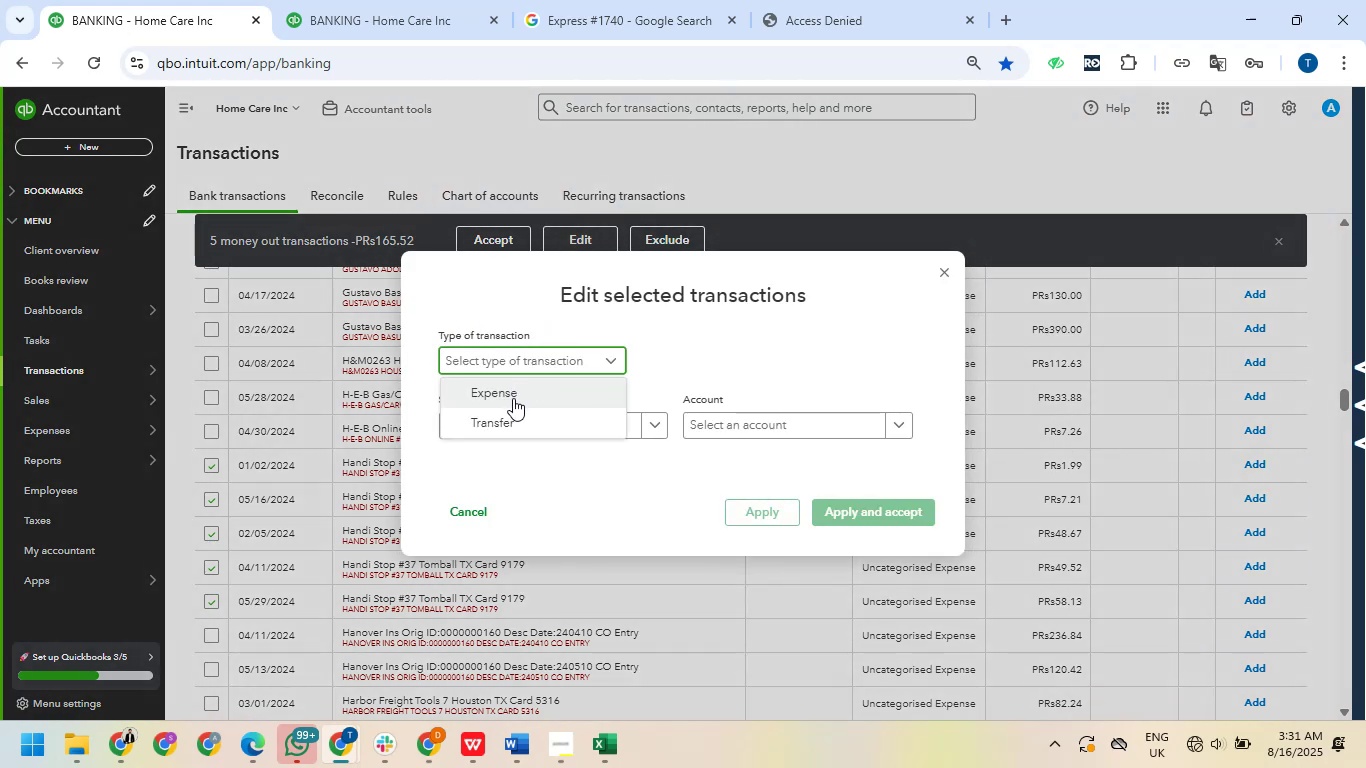 
left_click([513, 398])
 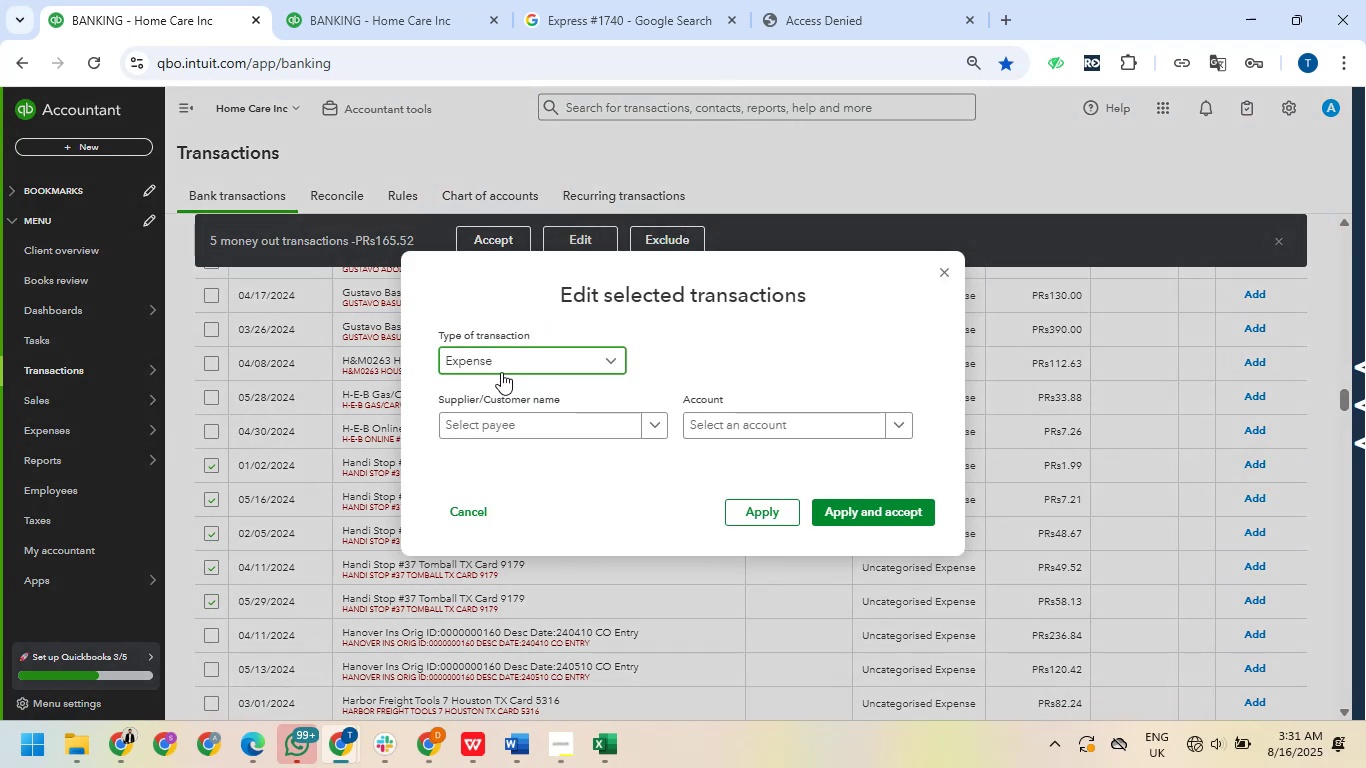 
wait(10.61)
 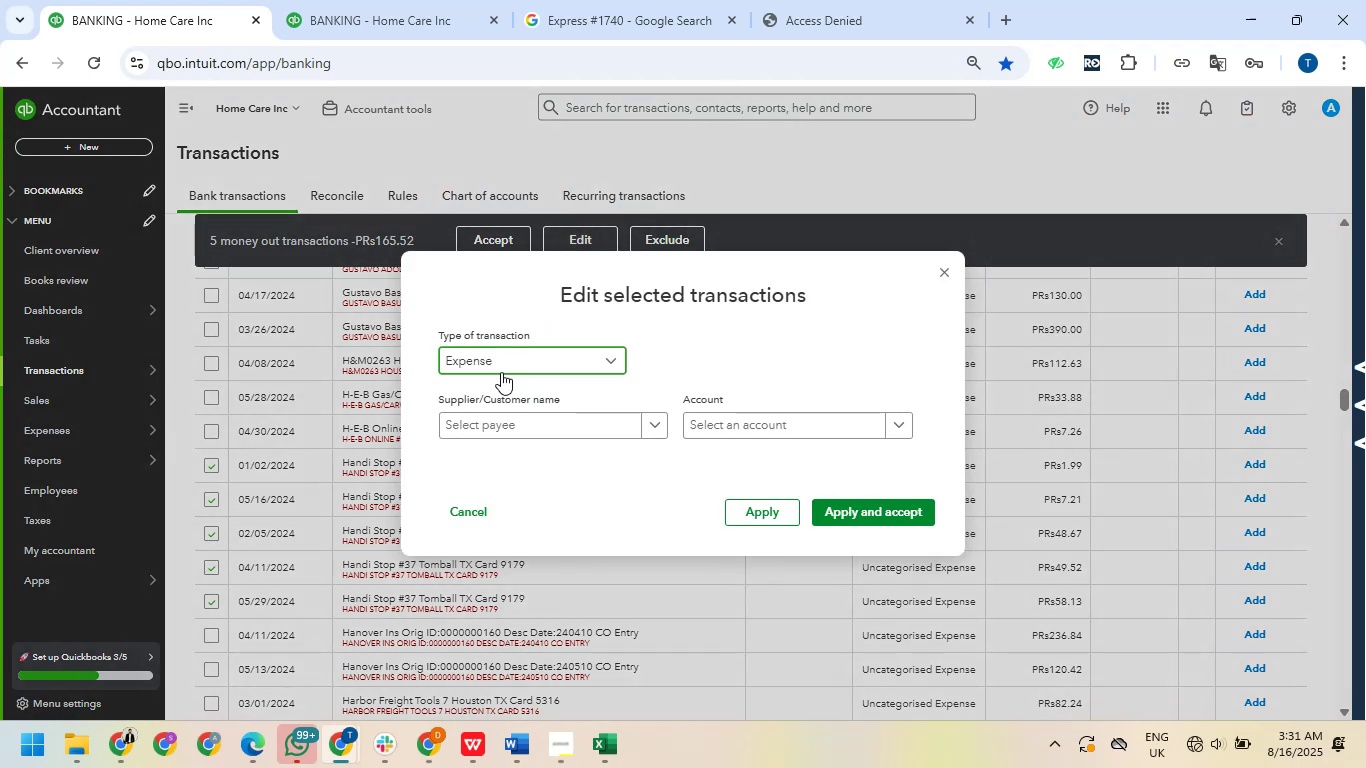 
left_click([1230, 767])
 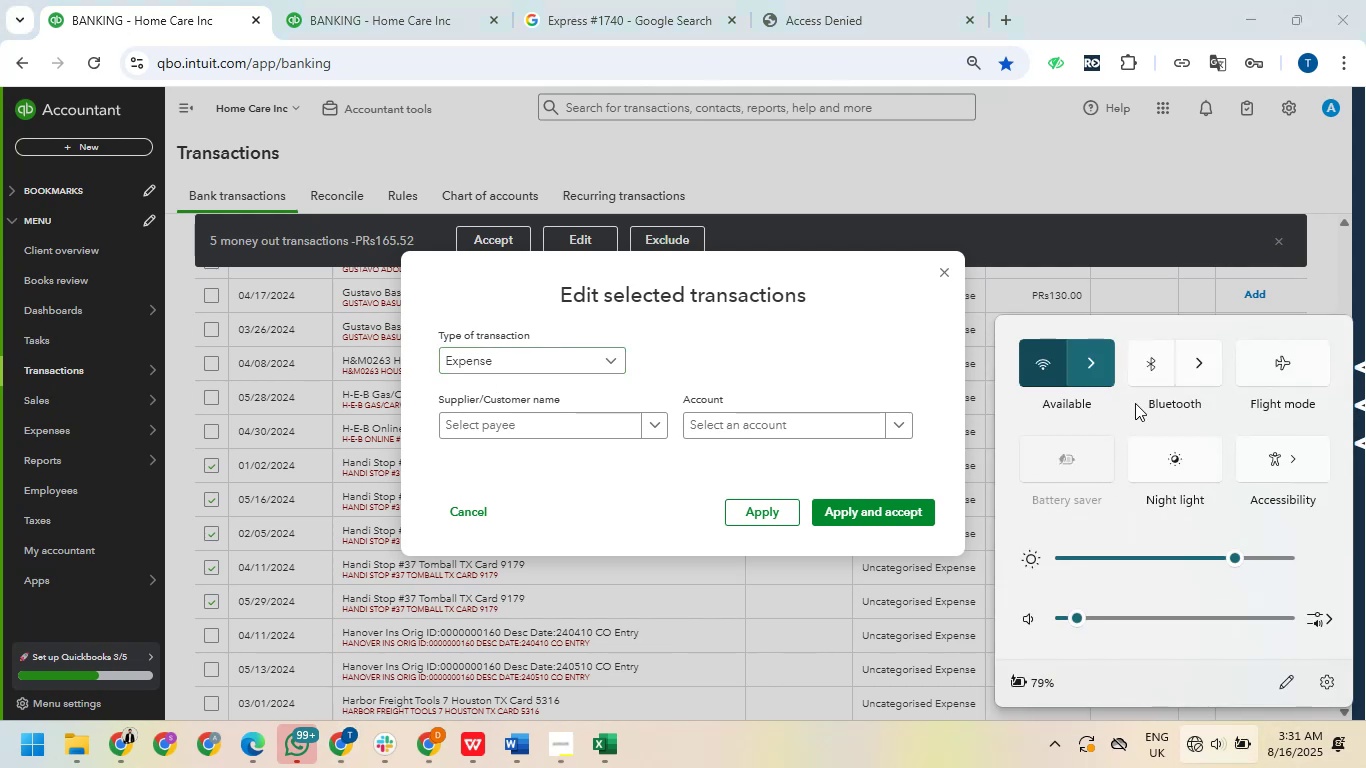 
left_click([1083, 371])
 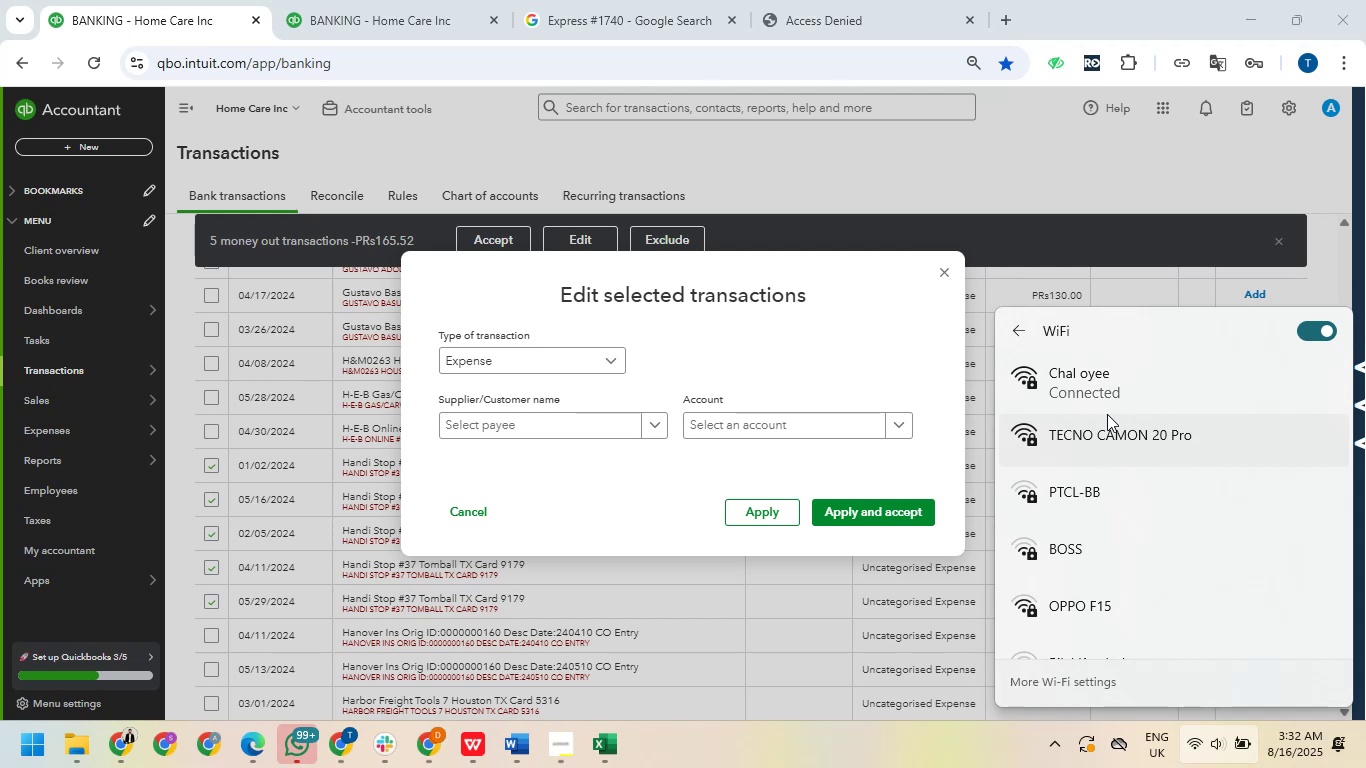 
wait(73.94)
 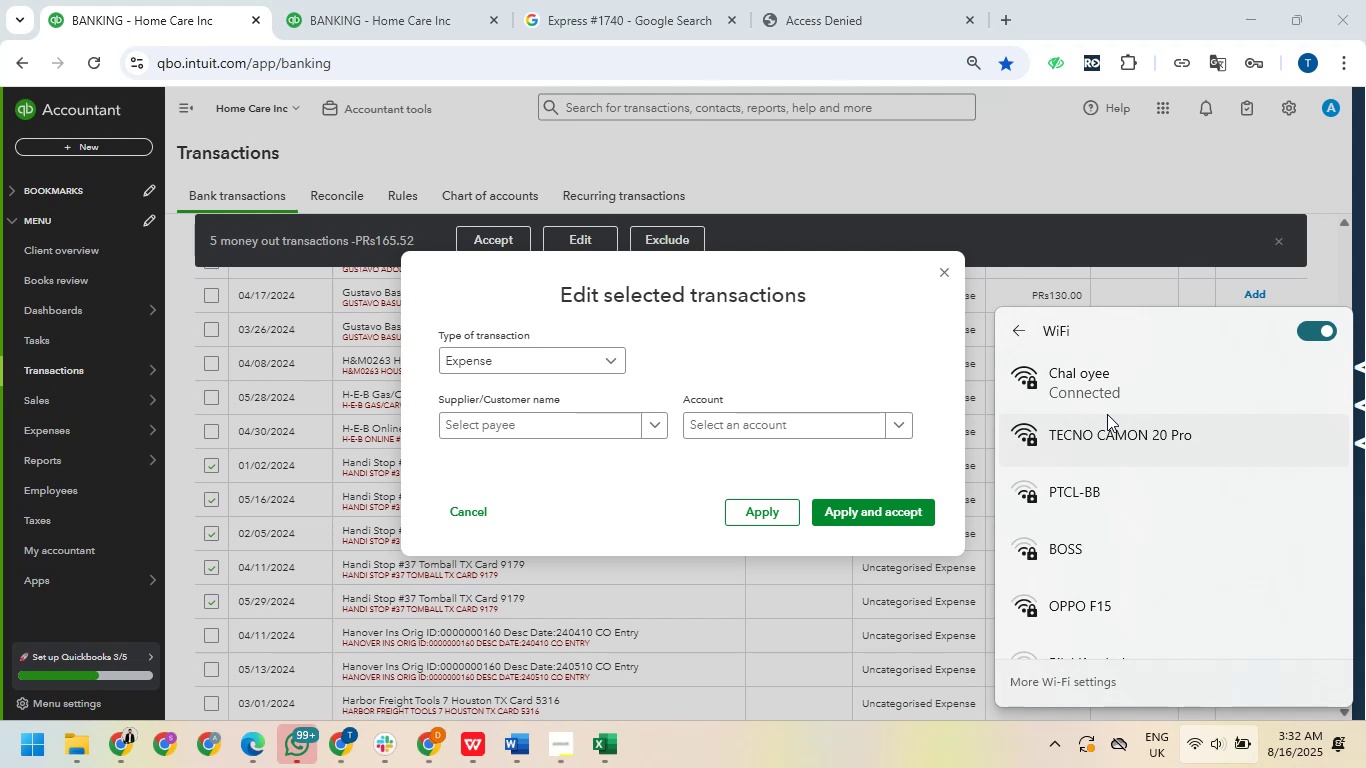 
left_click([591, 422])
 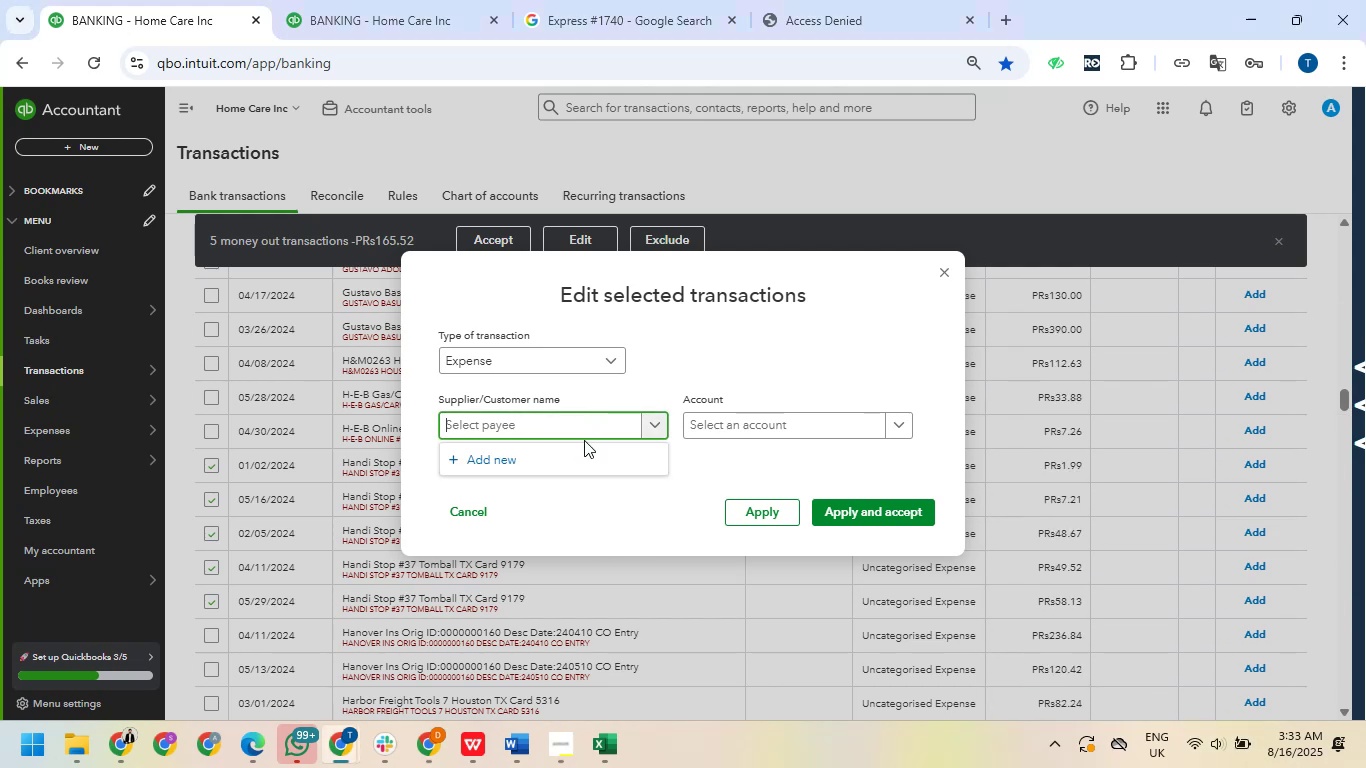 
type(handi)
 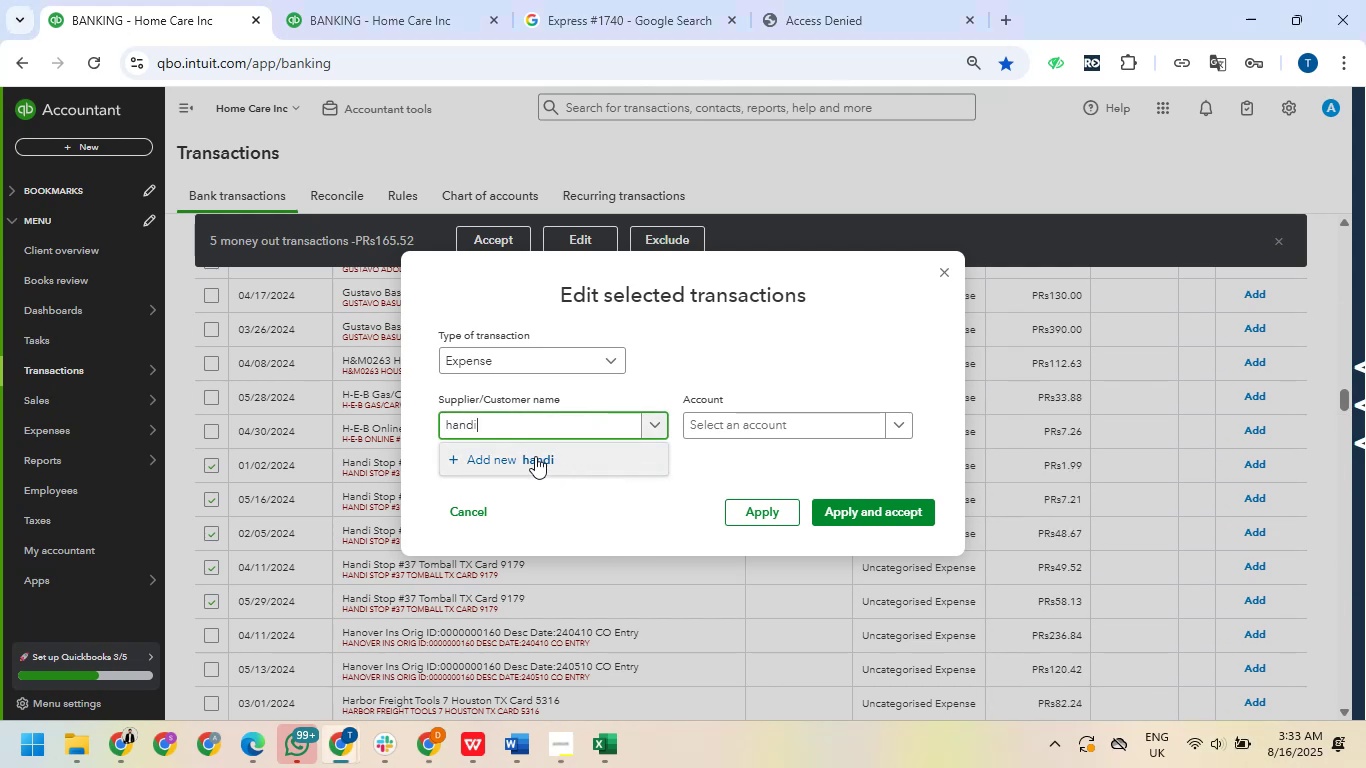 
left_click([535, 454])
 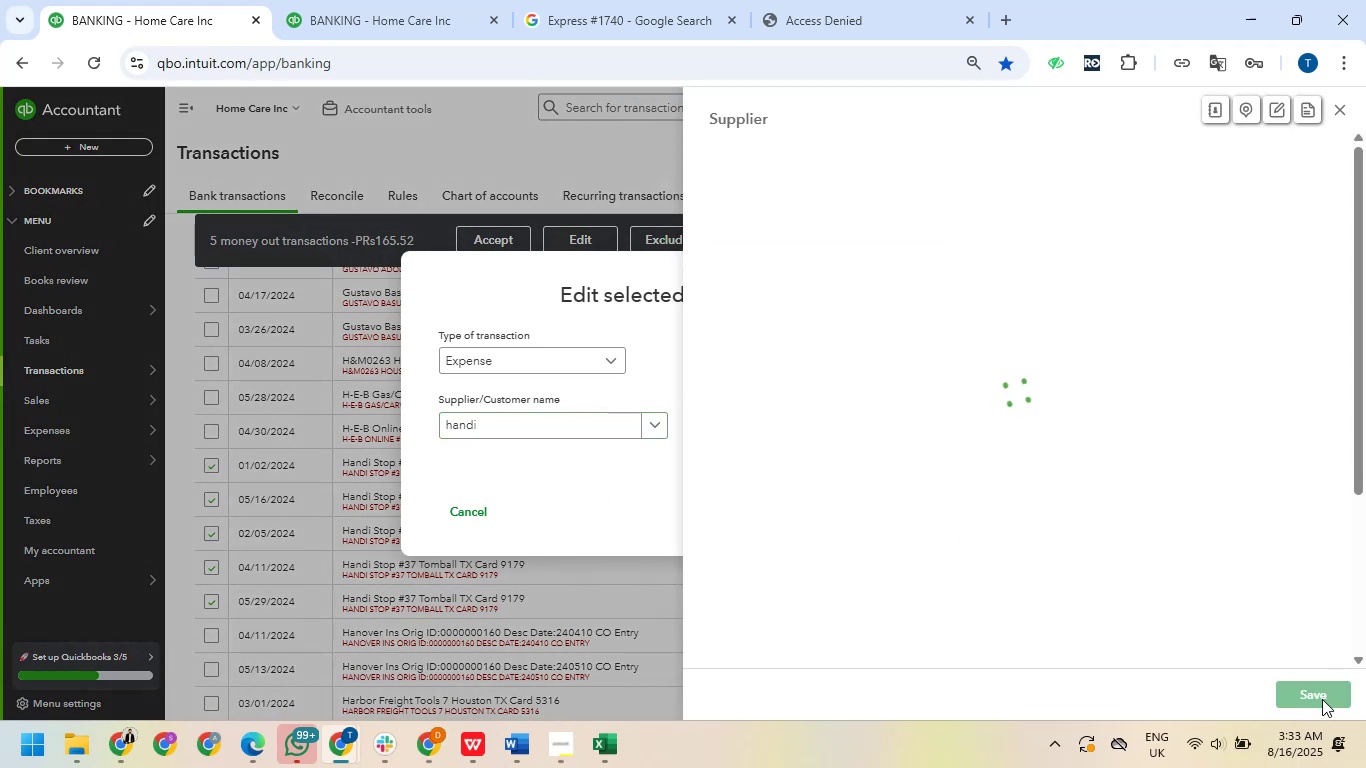 
left_click([1322, 699])
 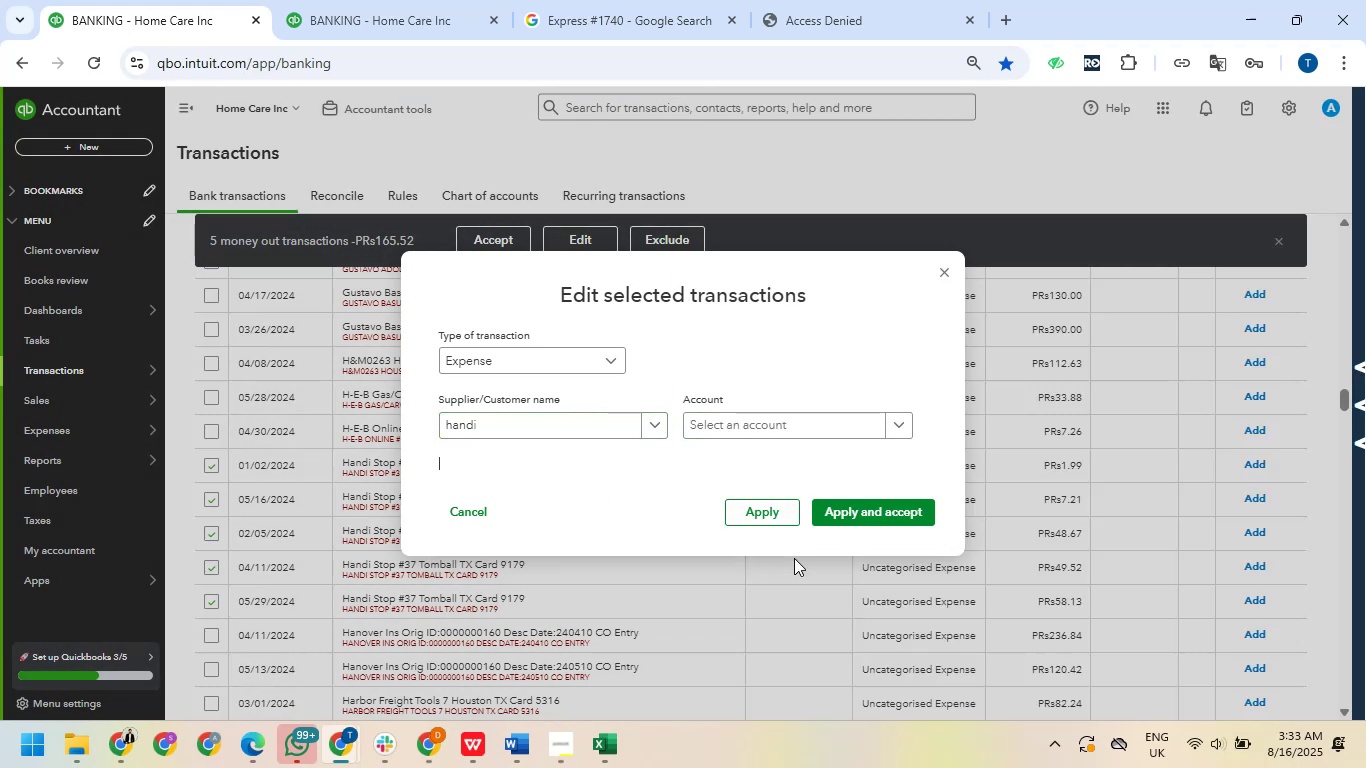 
left_click_drag(start_coordinate=[807, 414], to_coordinate=[804, 432])
 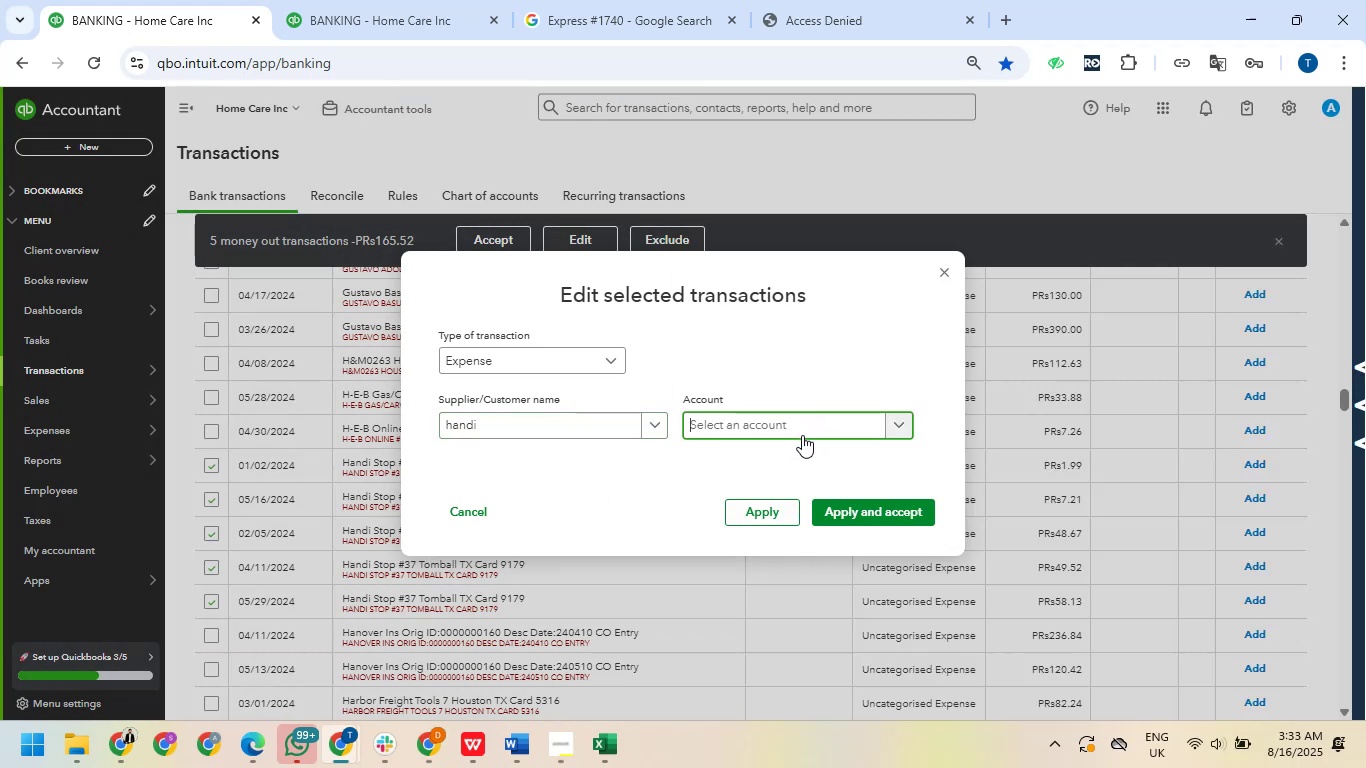 
type(mw)
key(Backspace)
type(eal)
 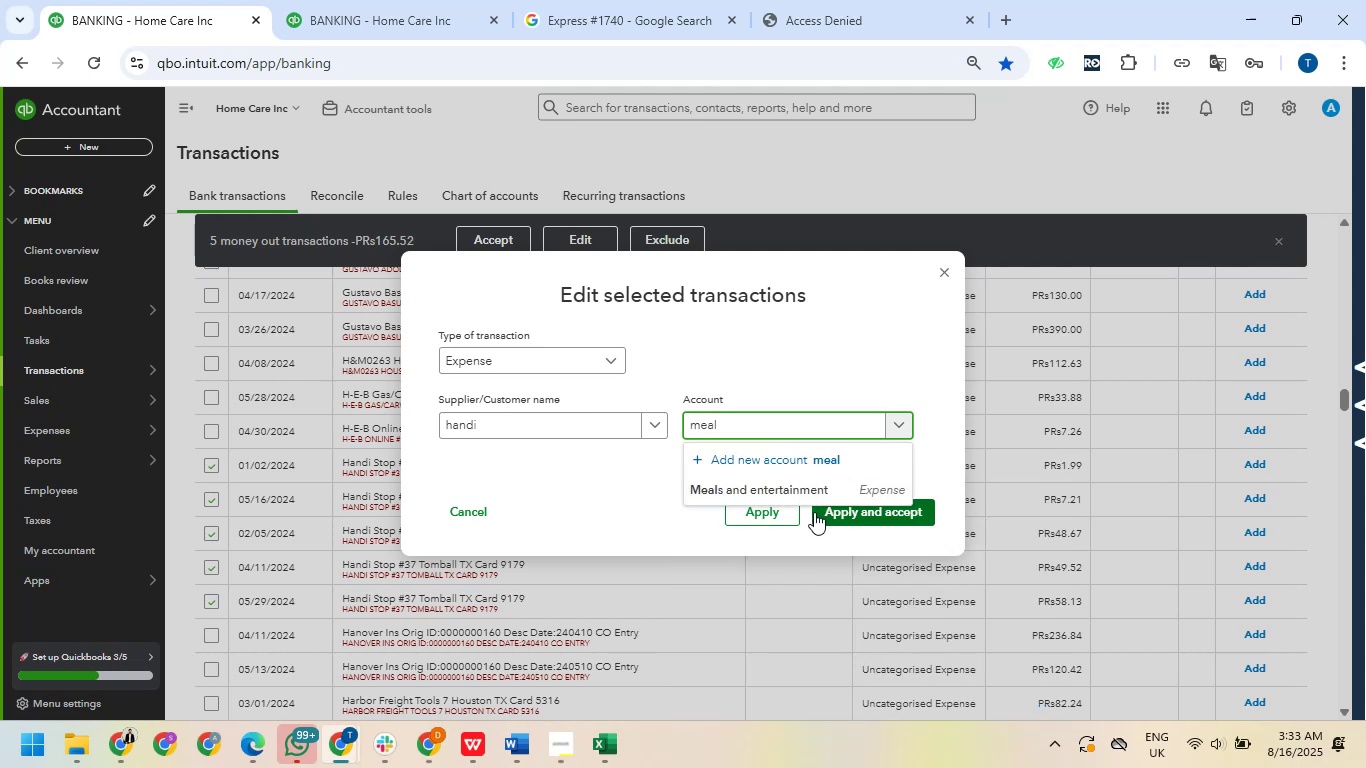 
left_click([798, 484])
 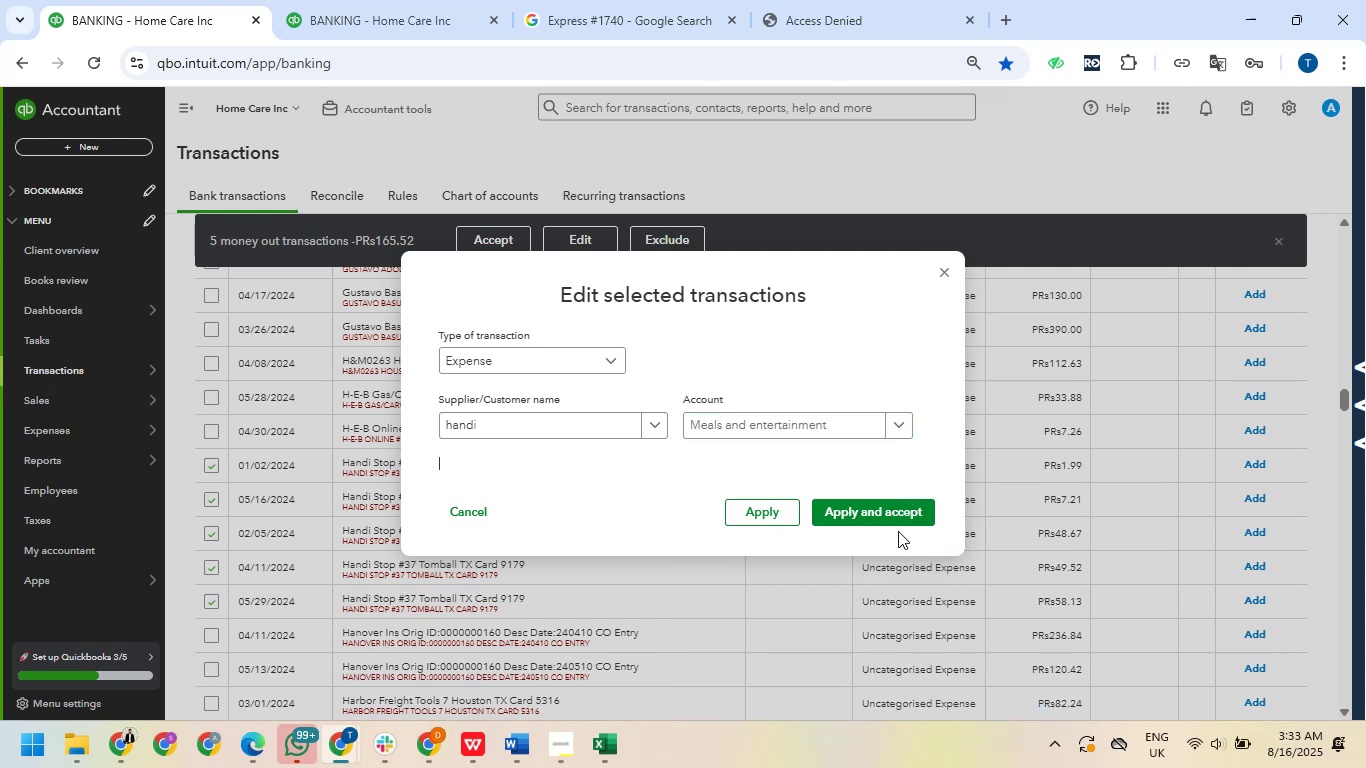 
left_click([891, 515])
 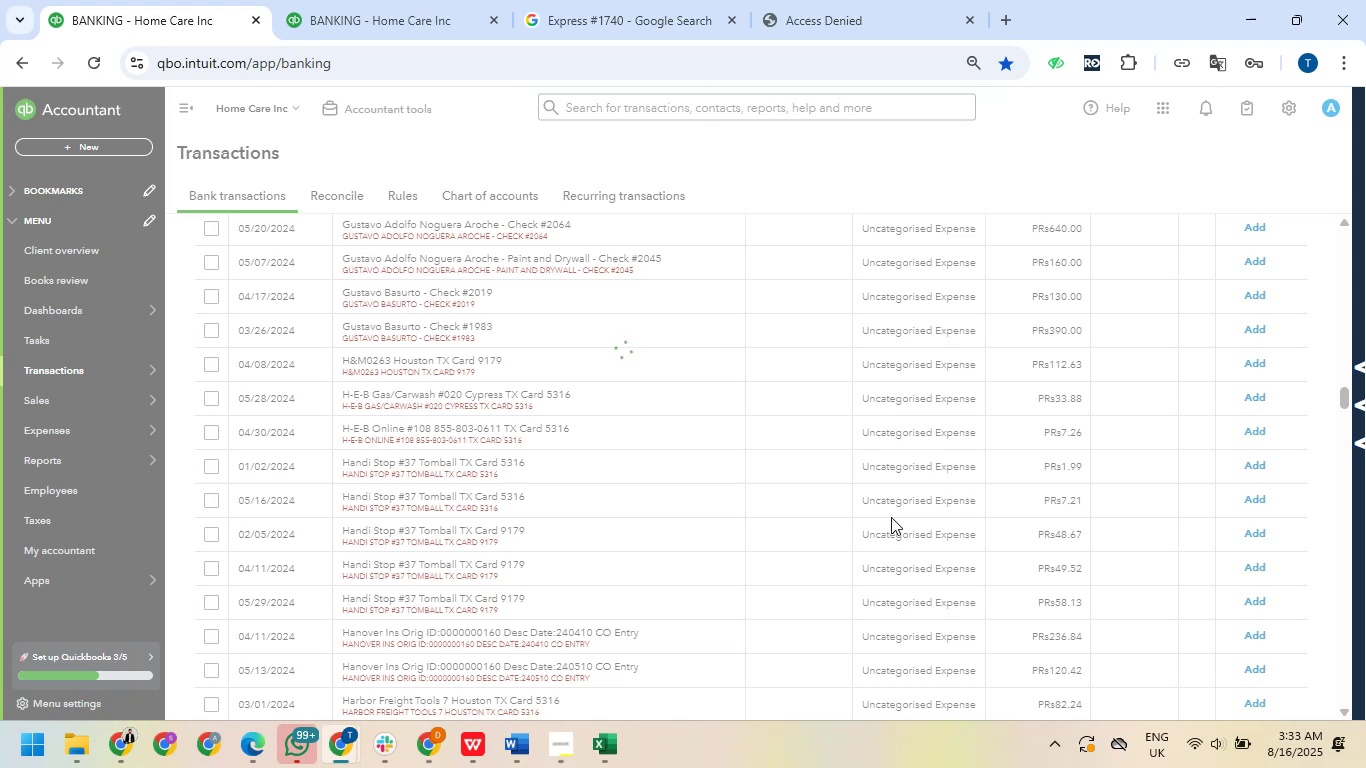 
wait(8.39)
 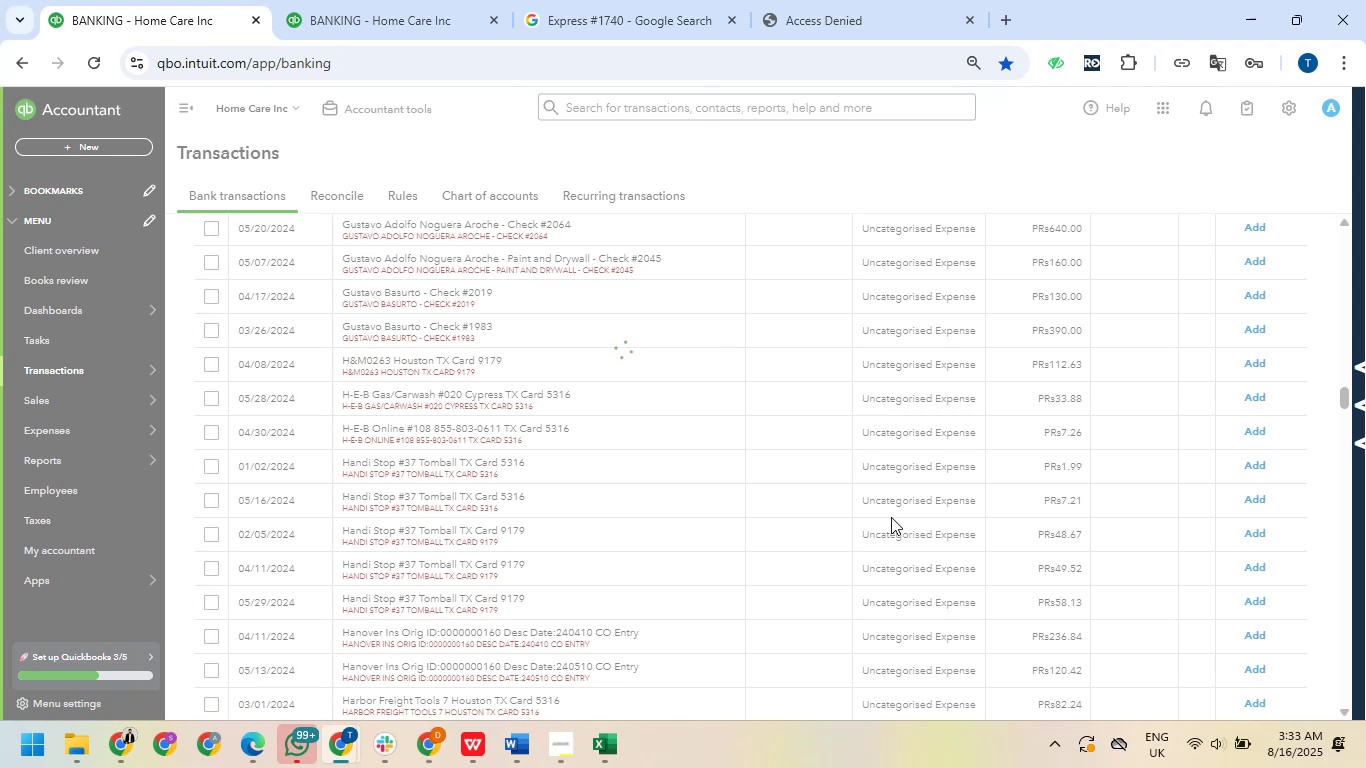 
scroll: coordinate [437, 562], scroll_direction: down, amount: 8.0
 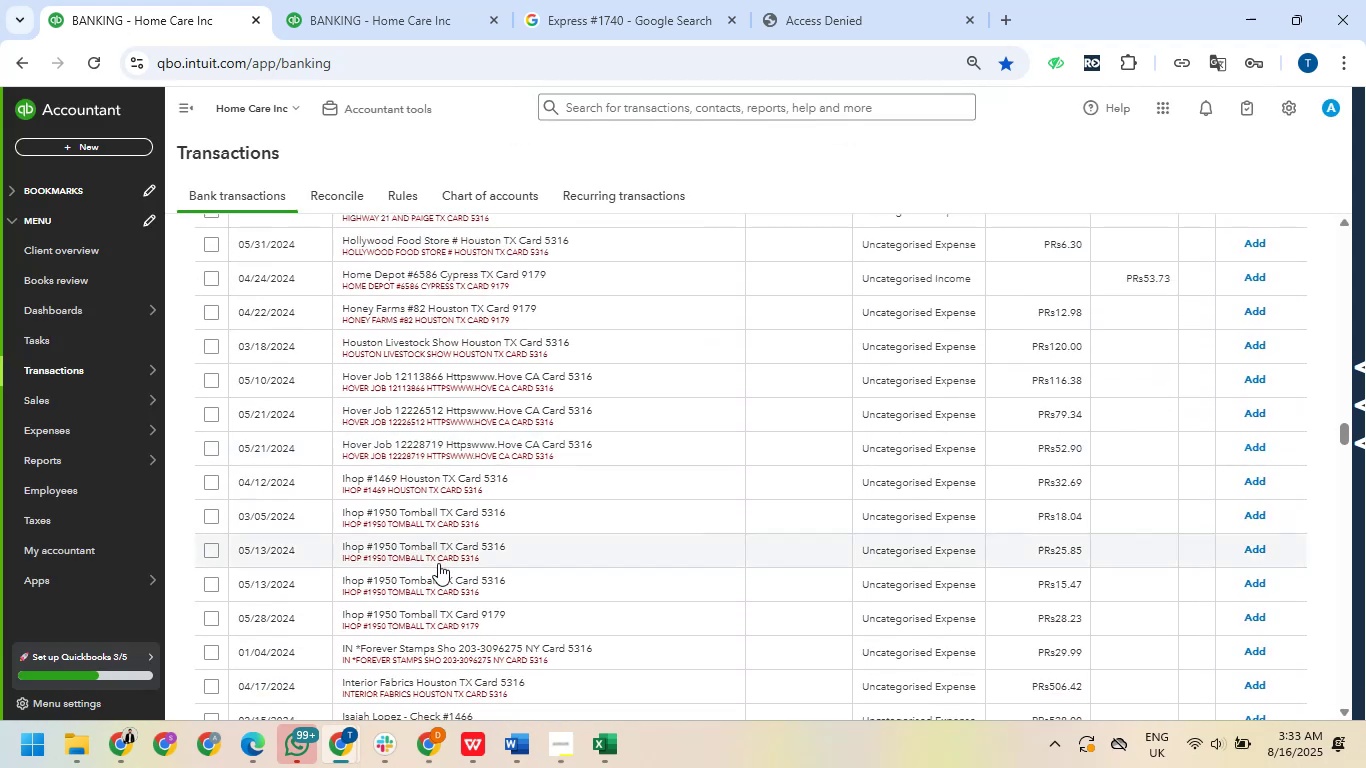 
scroll: coordinate [536, 546], scroll_direction: up, amount: 24.0
 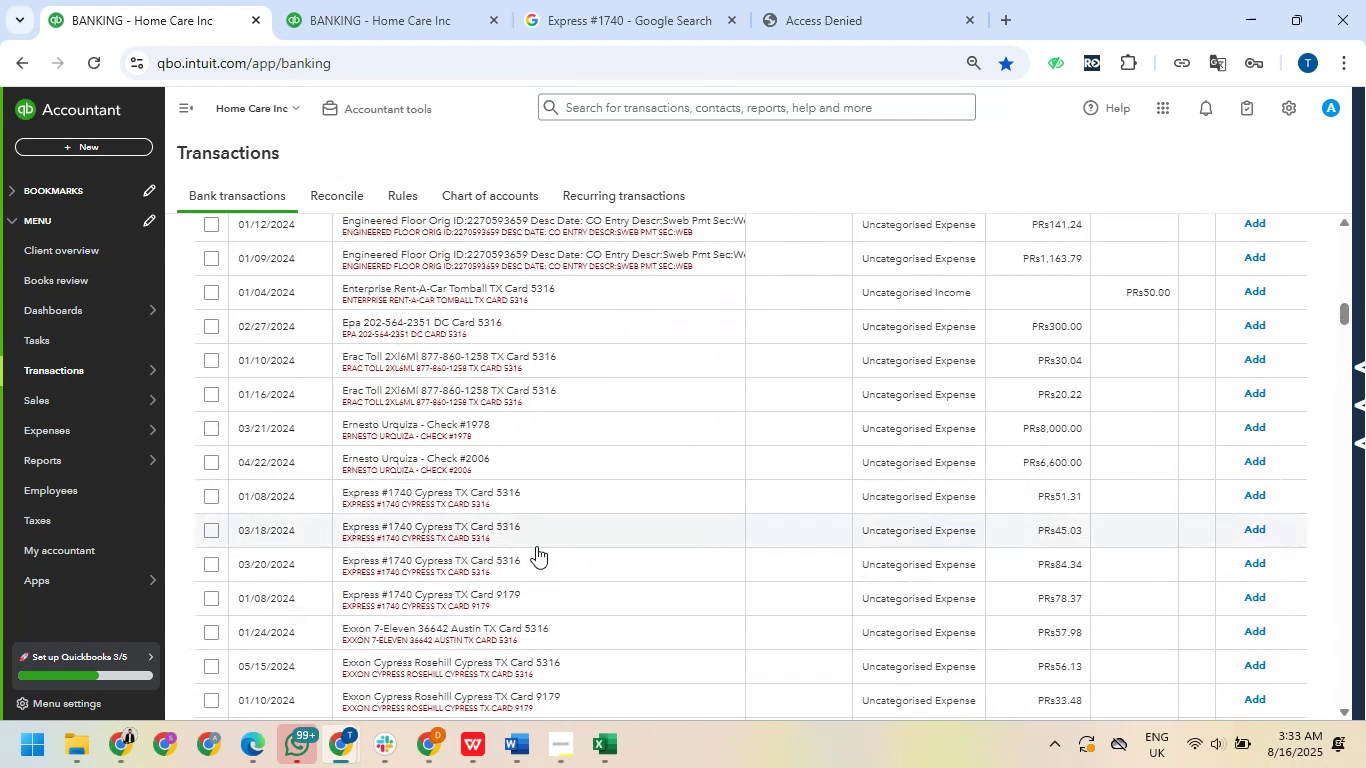 
scroll: coordinate [536, 546], scroll_direction: down, amount: 2.0
 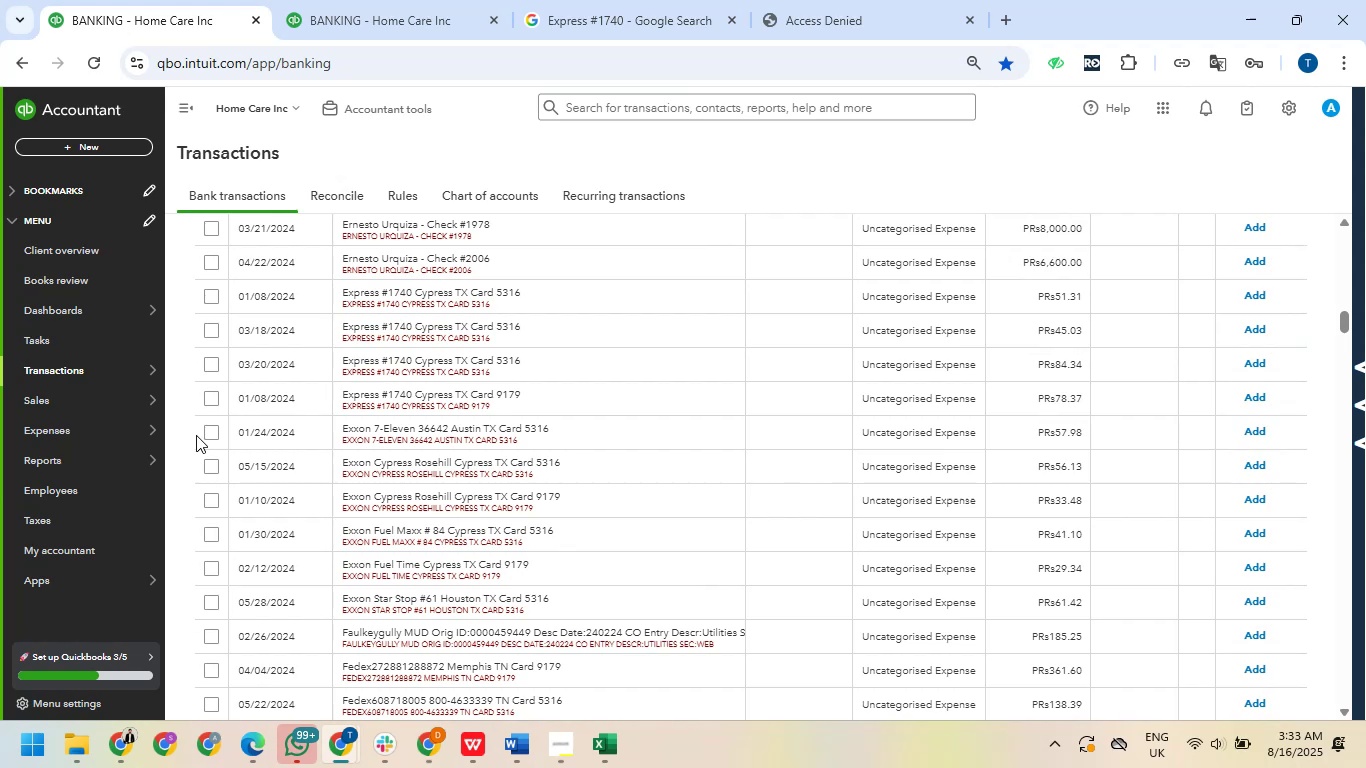 
left_click([208, 434])
 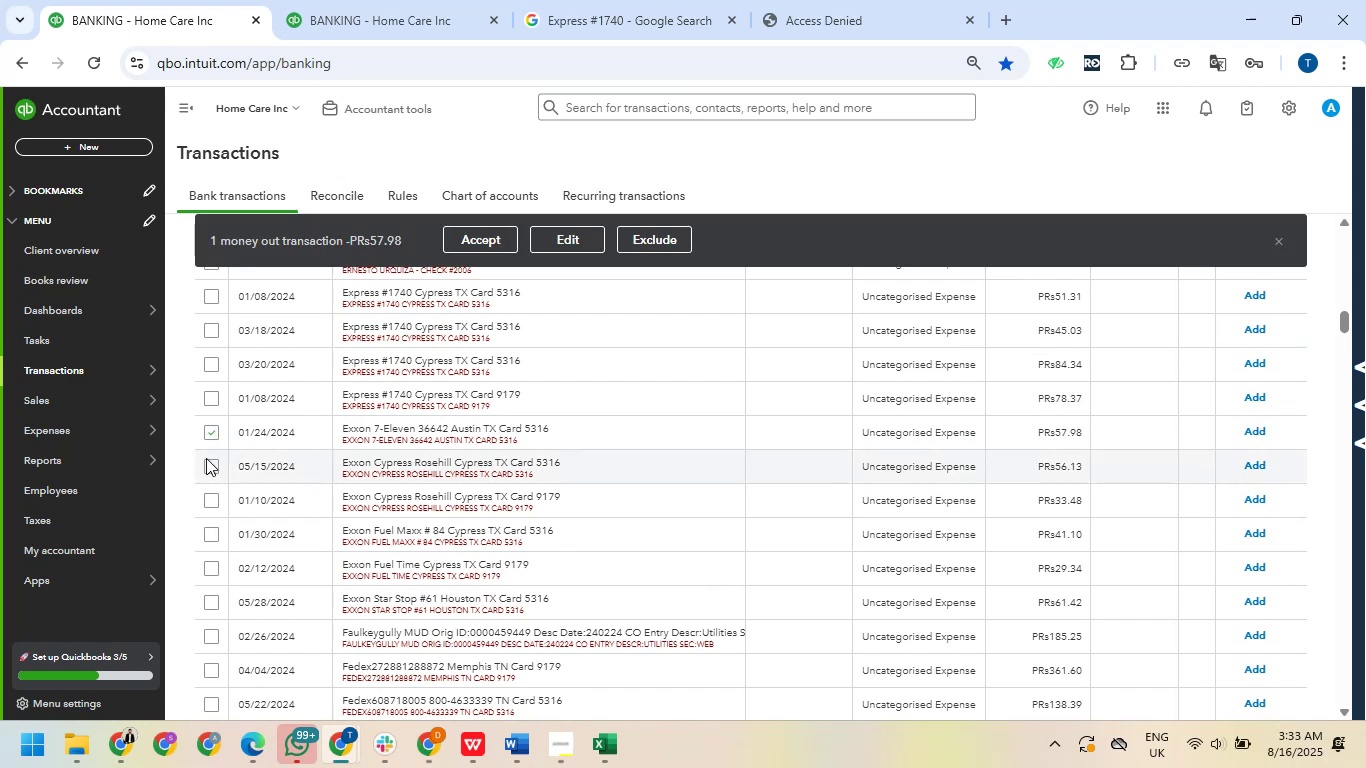 
left_click([206, 458])
 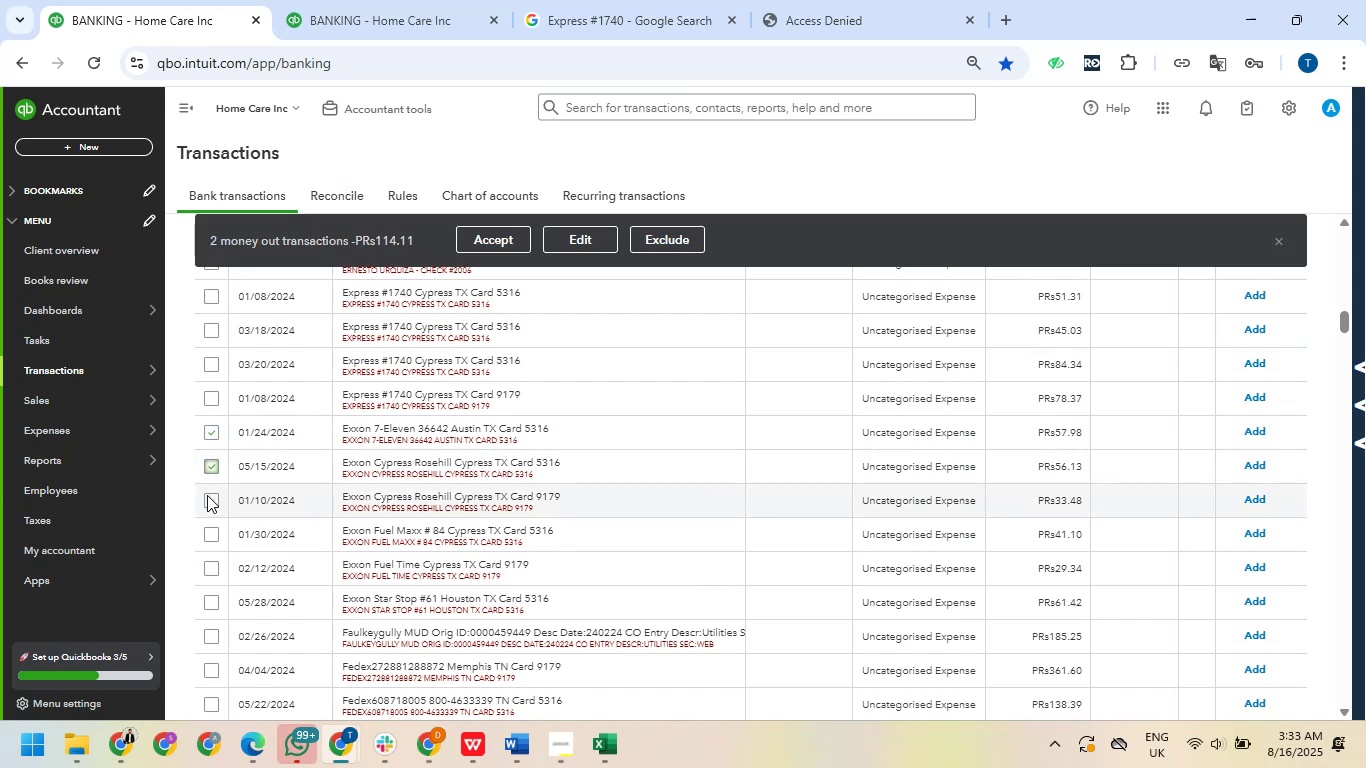 
left_click([214, 509])
 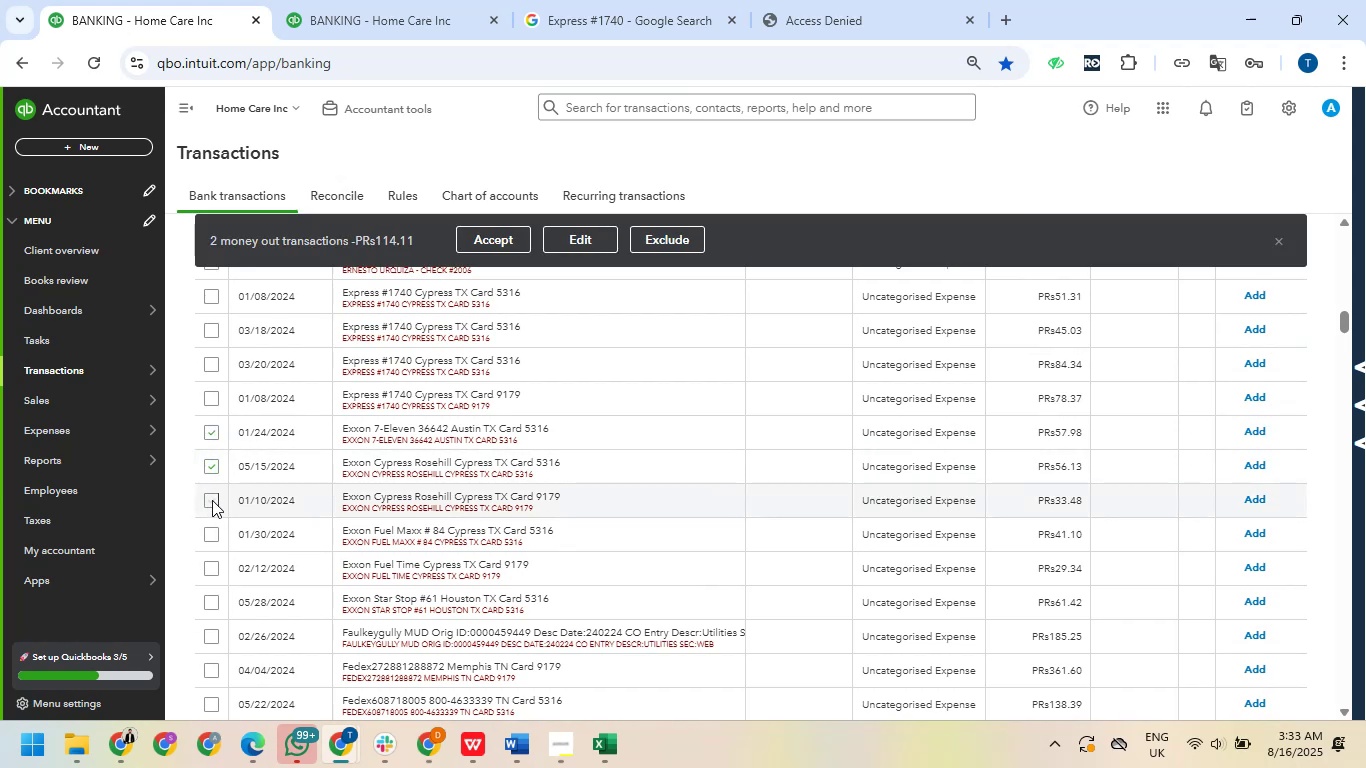 
left_click([212, 500])
 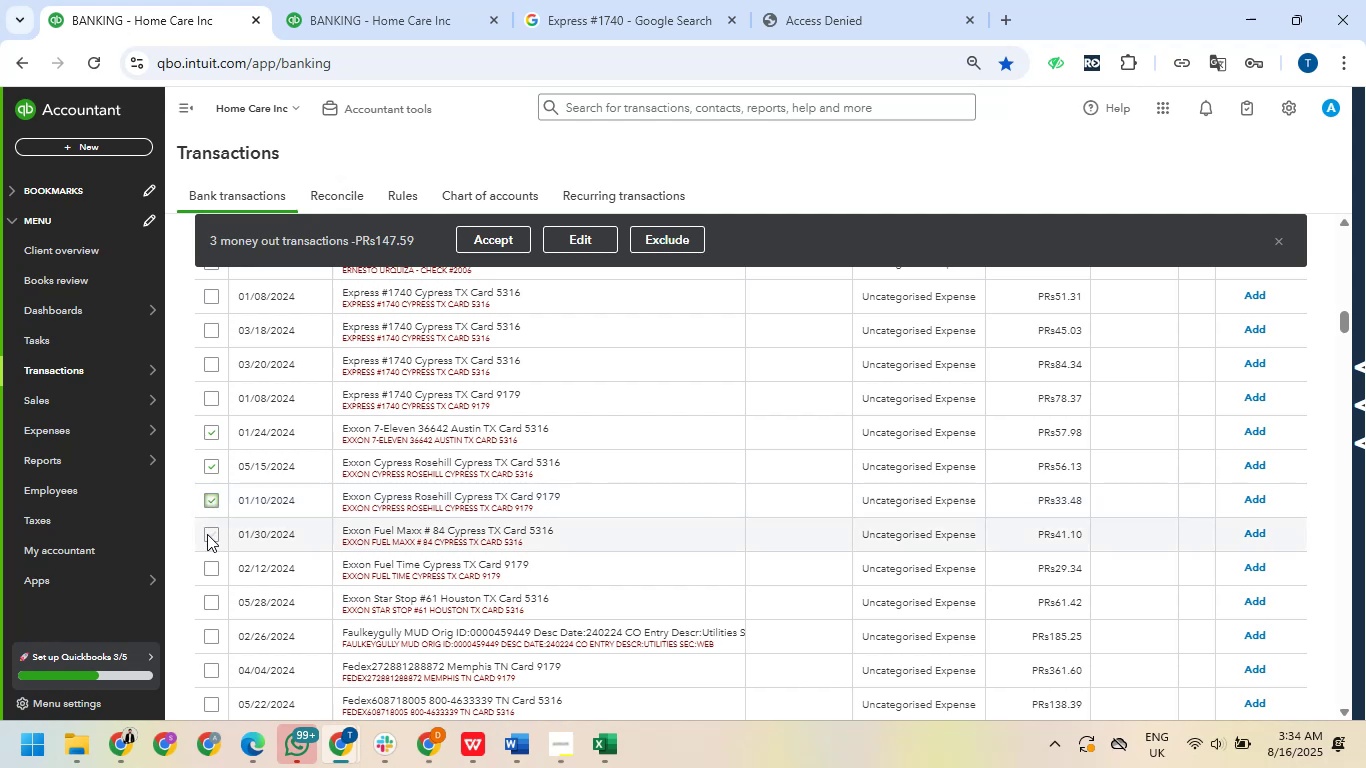 
wait(7.14)
 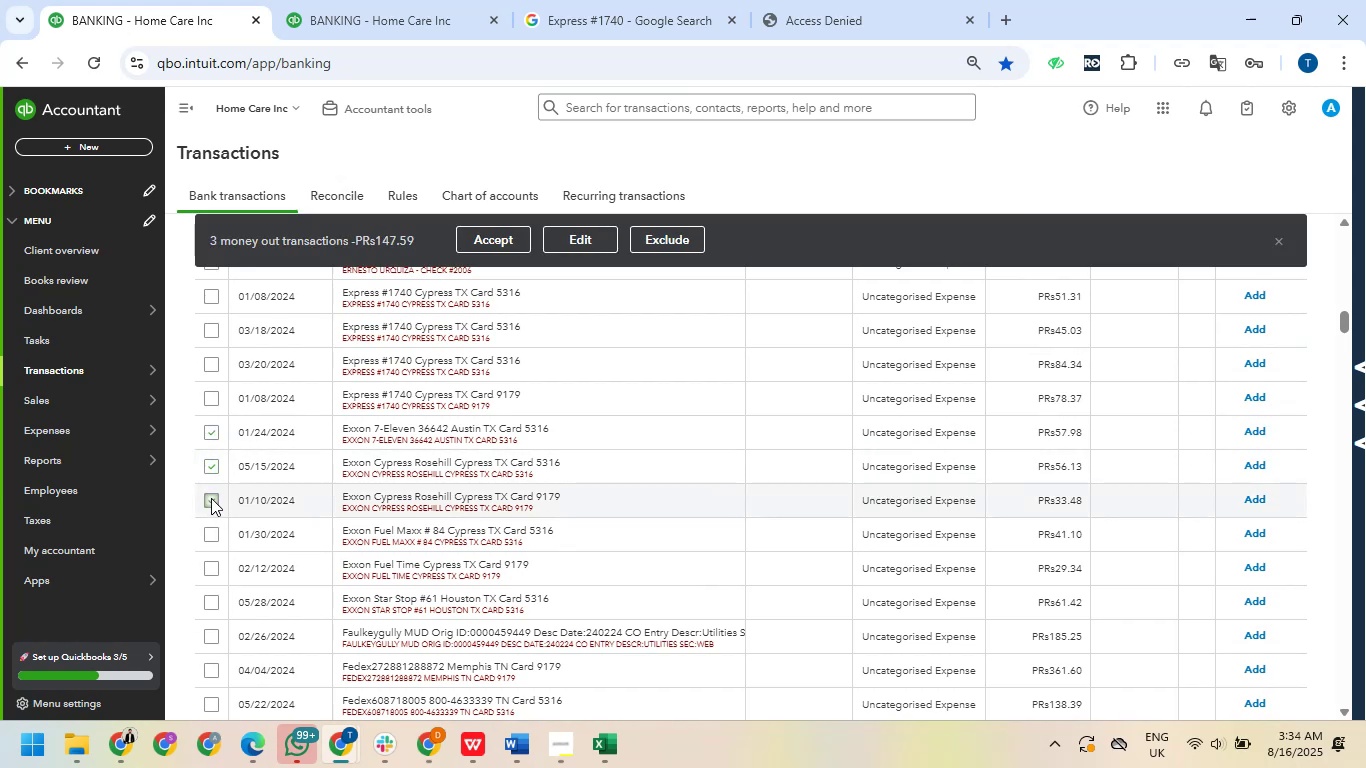 
left_click([208, 469])
 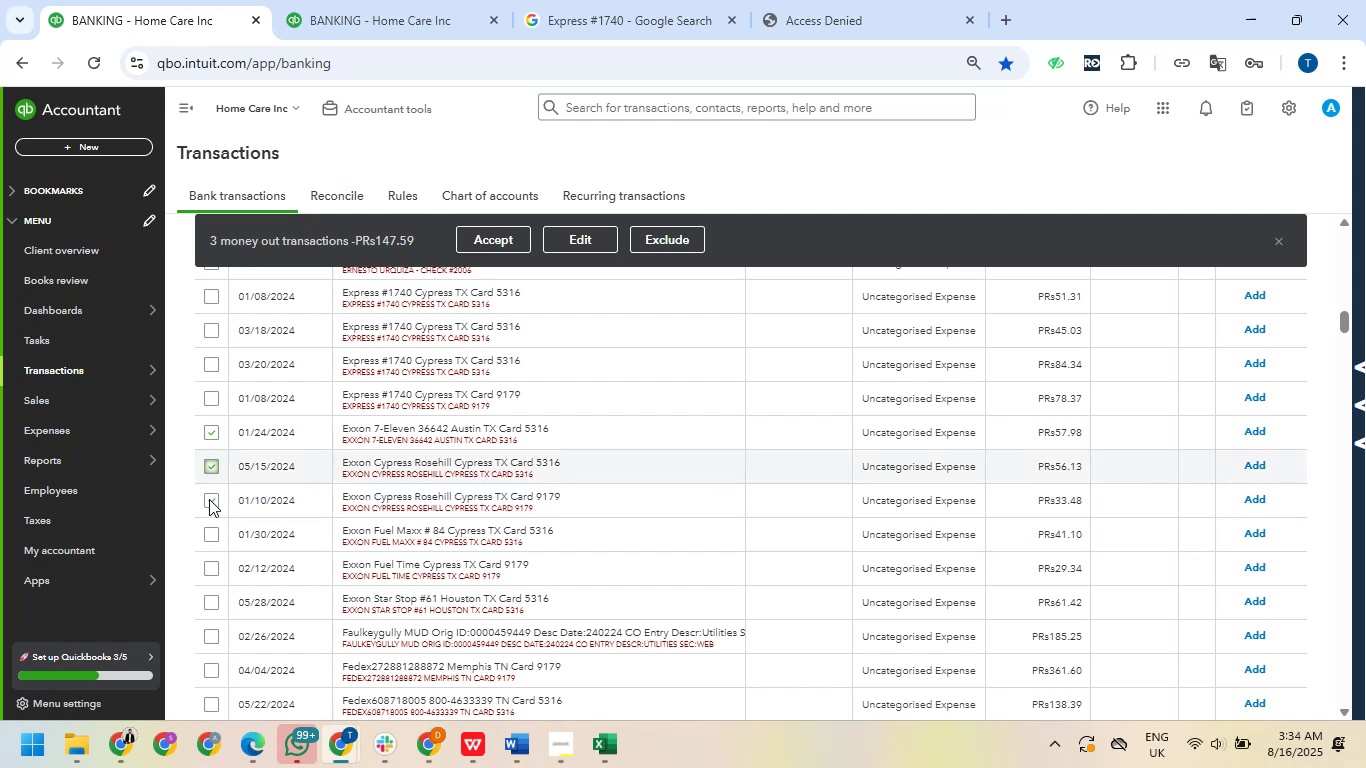 
left_click([209, 499])
 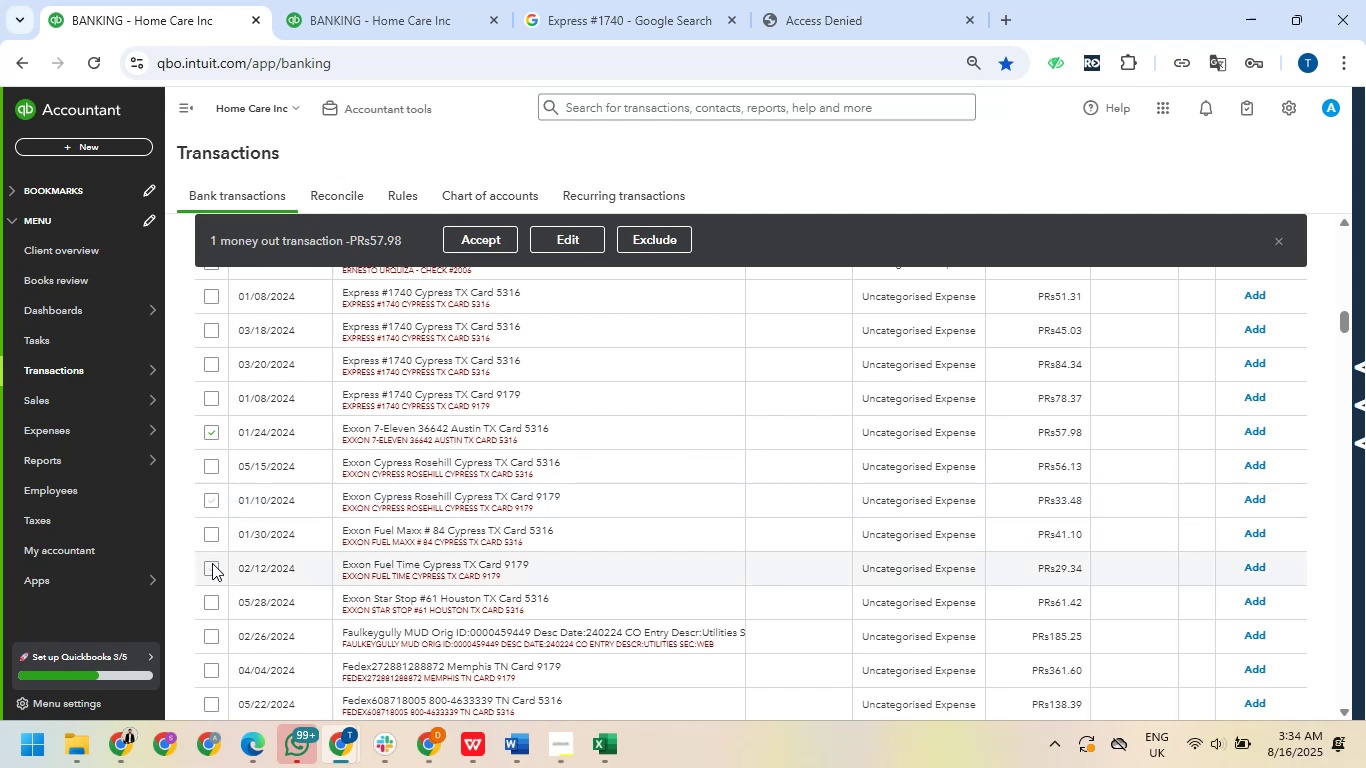 
left_click([212, 563])
 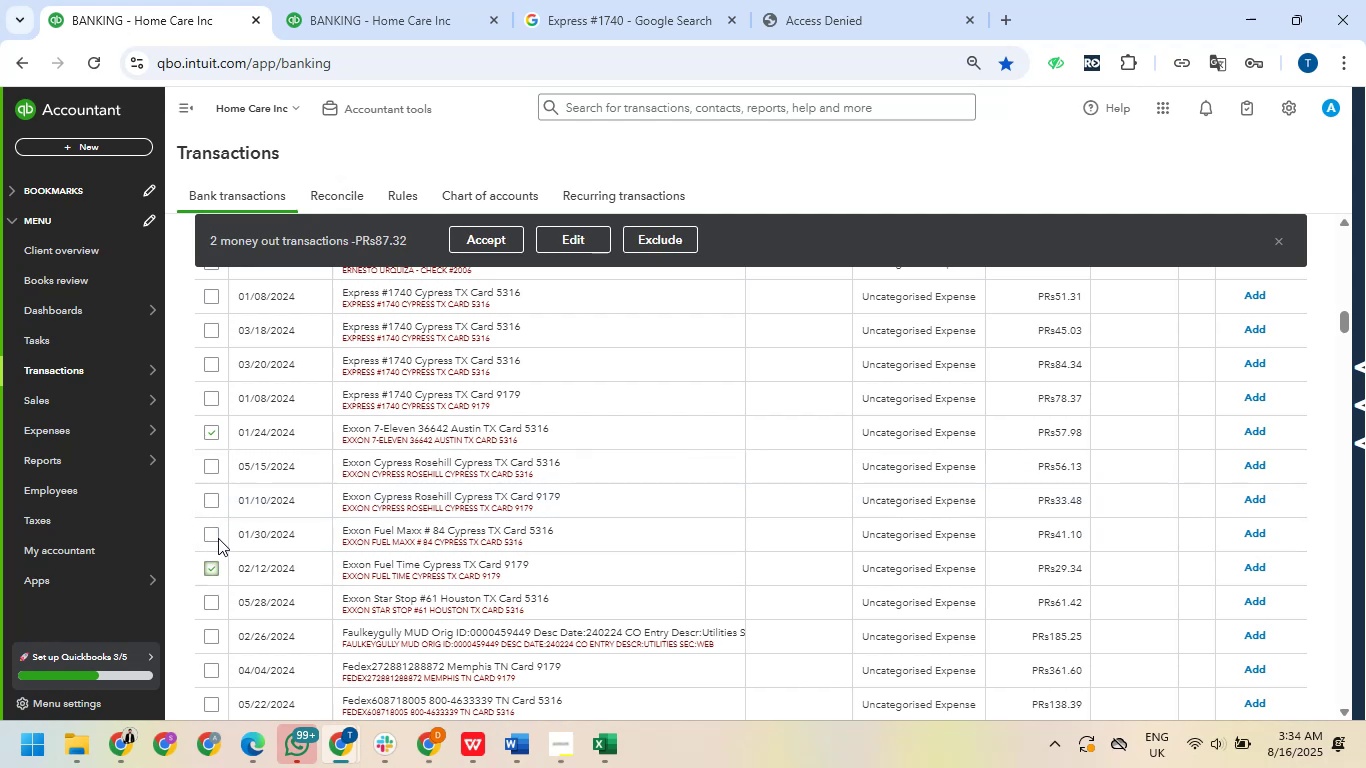 
left_click([206, 534])
 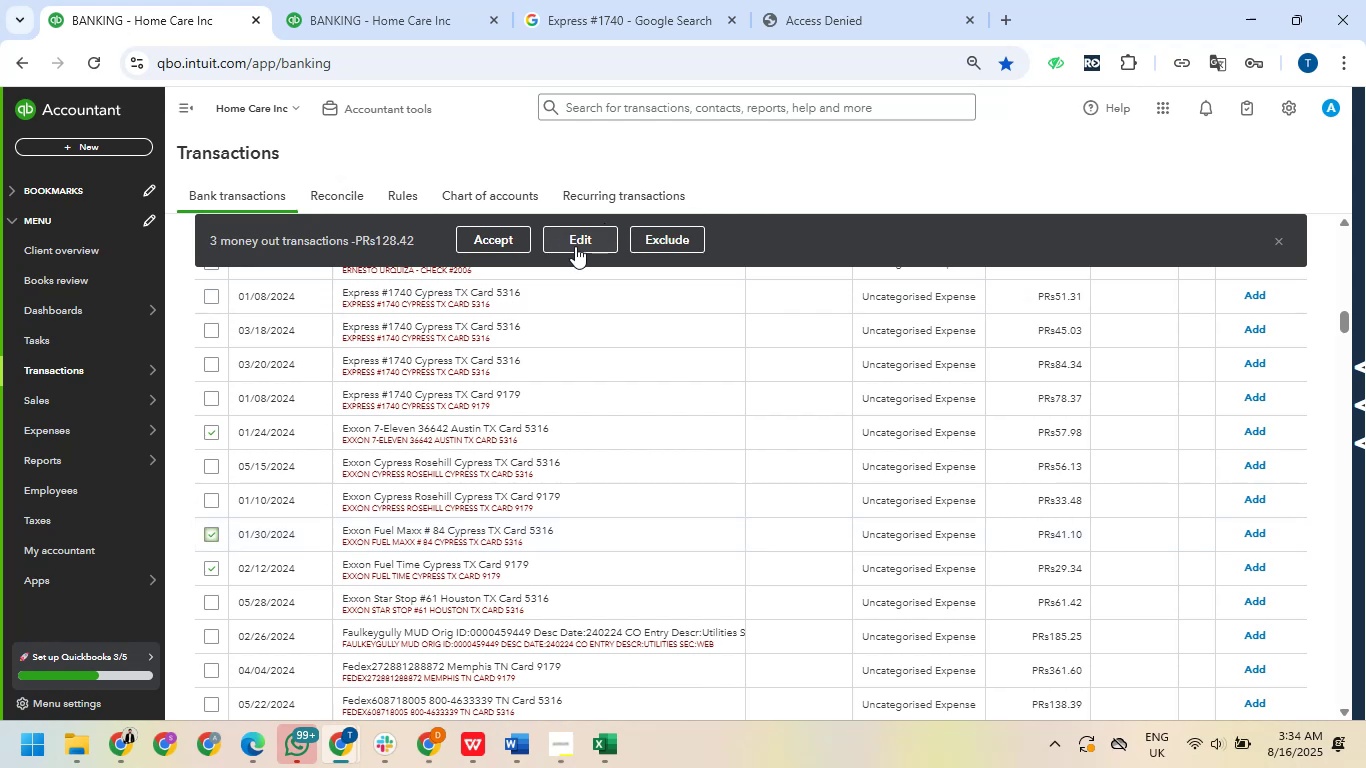 
left_click([575, 246])
 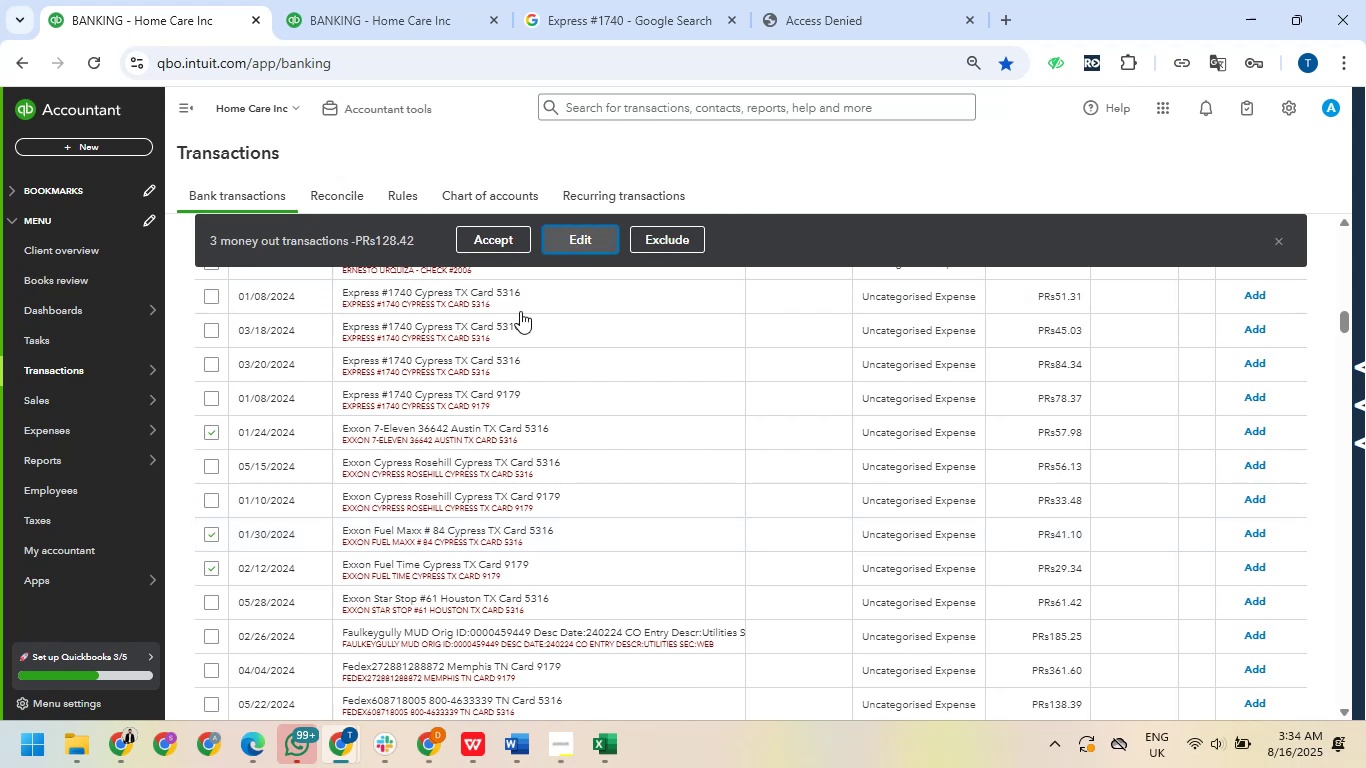 
mouse_move([504, 367])
 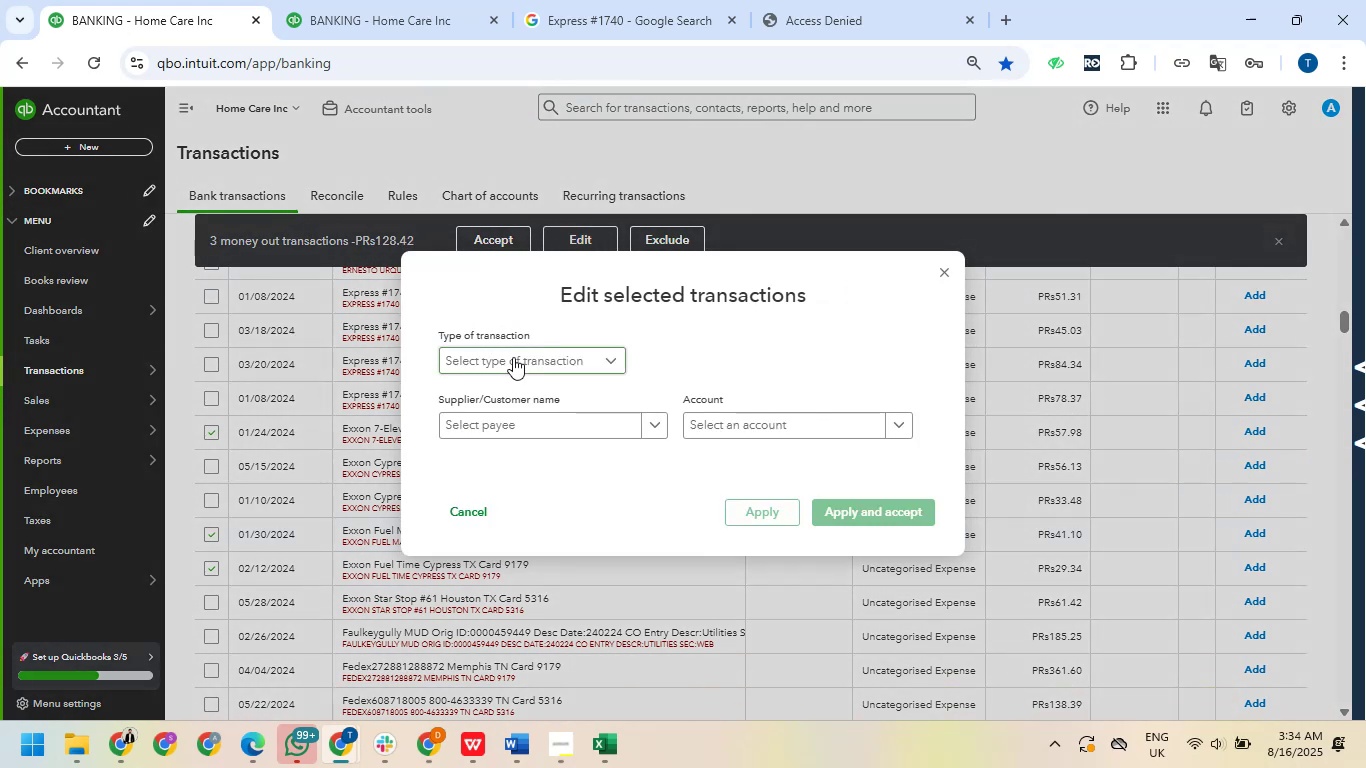 
left_click([513, 357])
 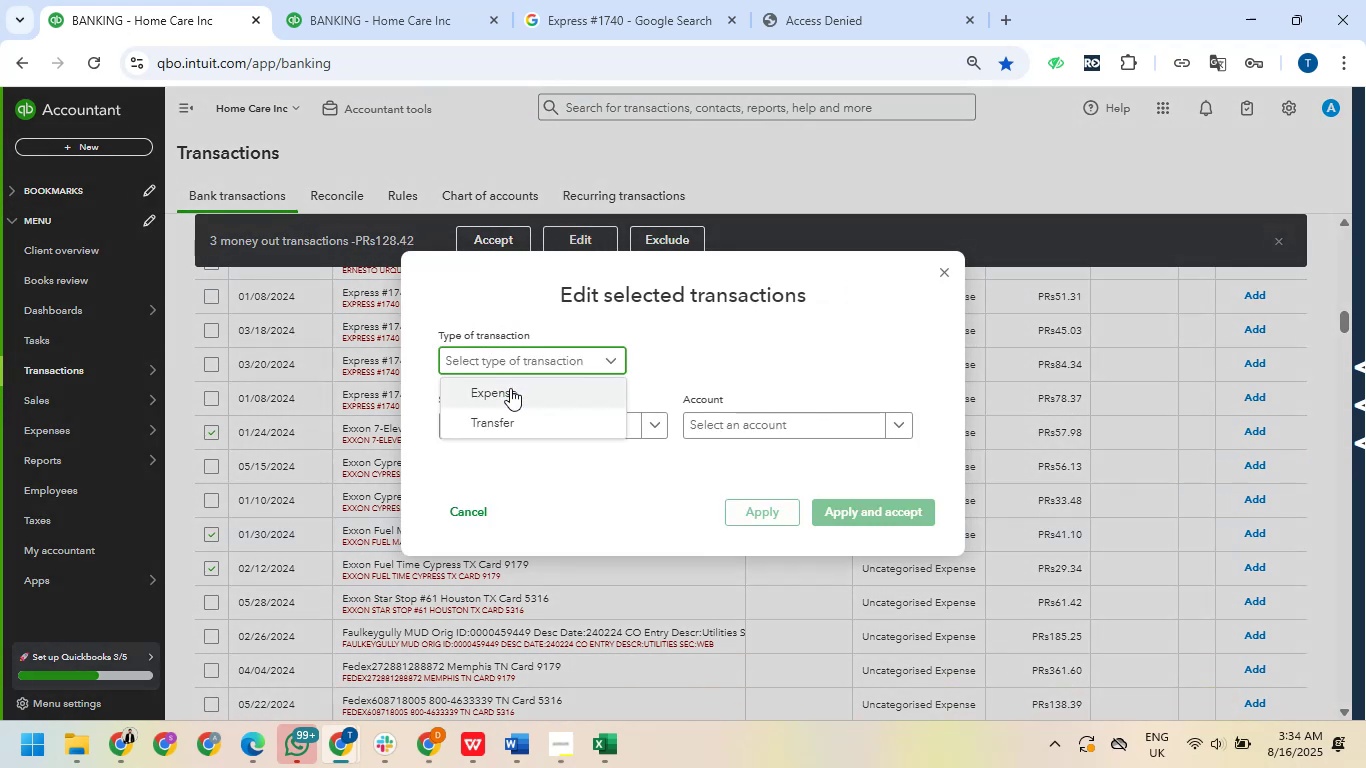 
left_click([510, 388])
 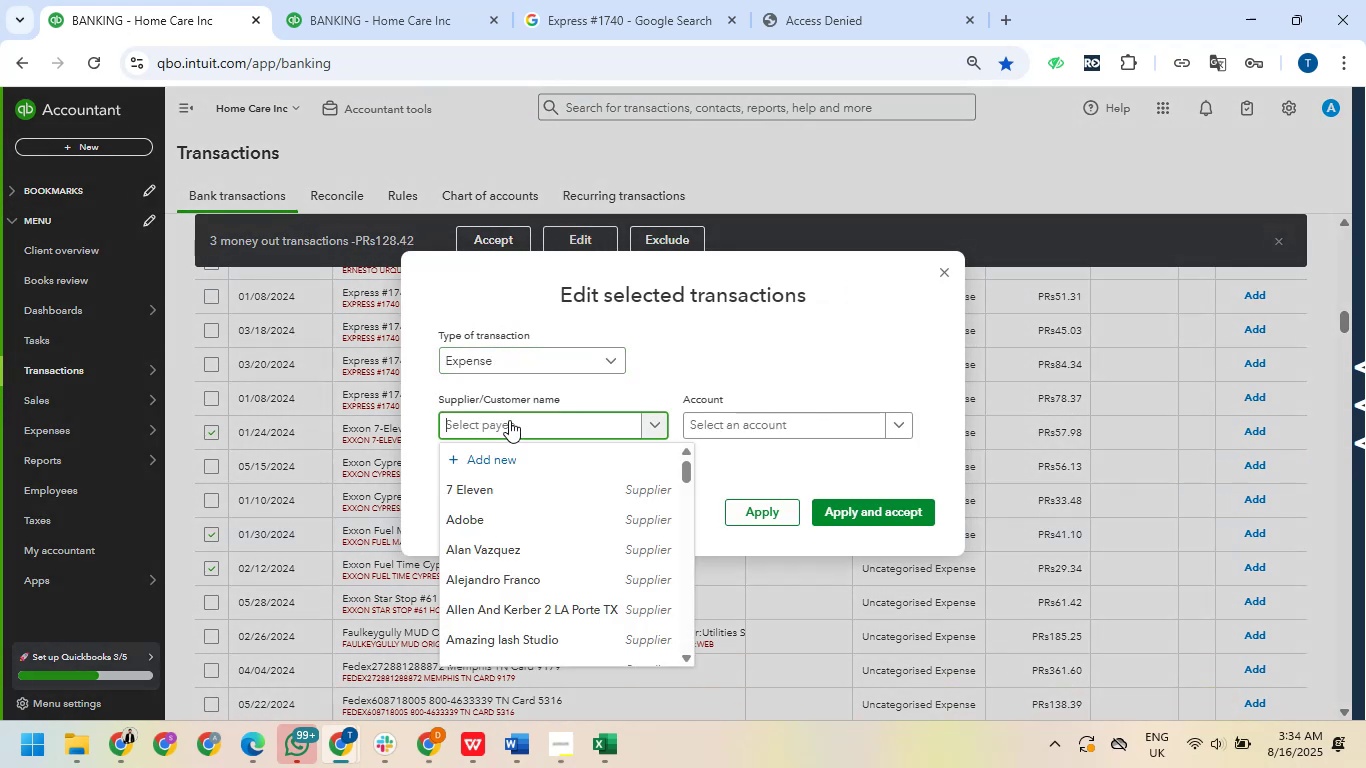 
type(exxon)
 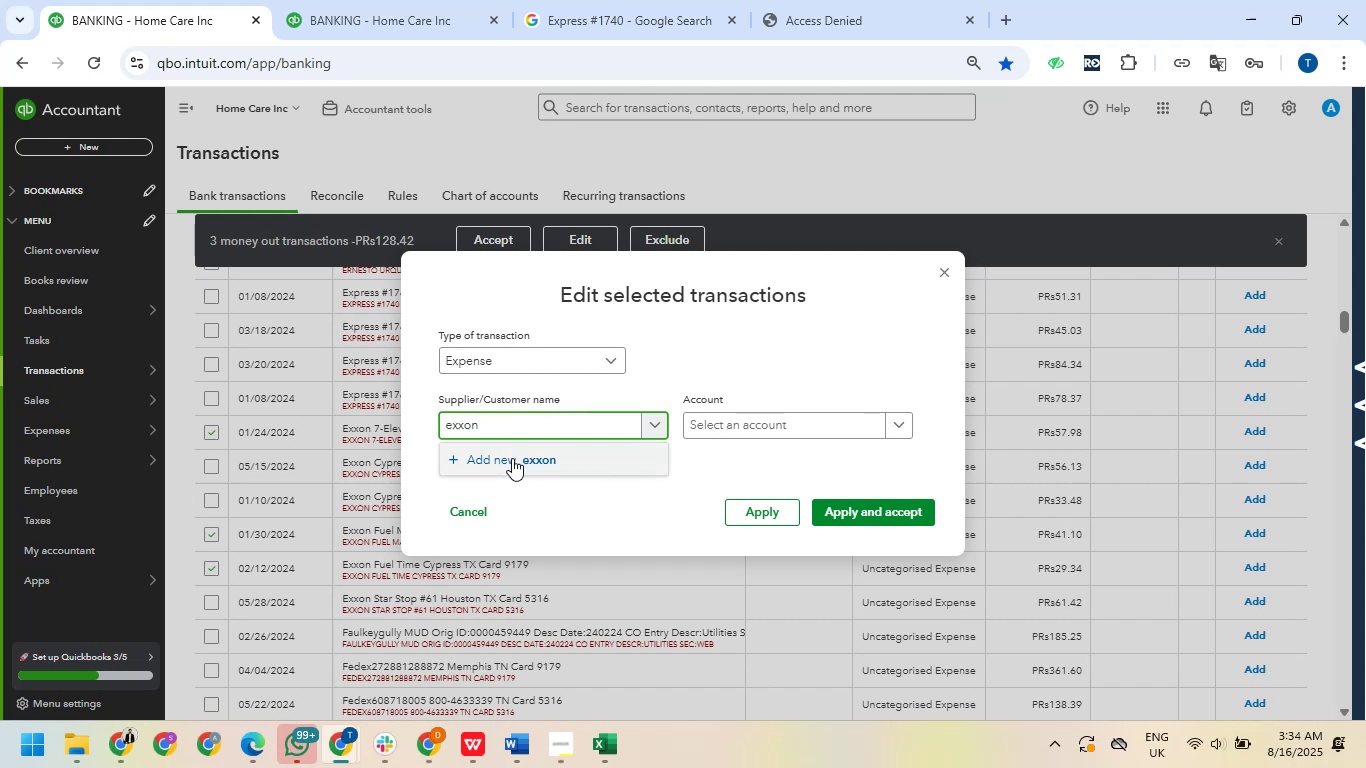 
left_click([512, 458])
 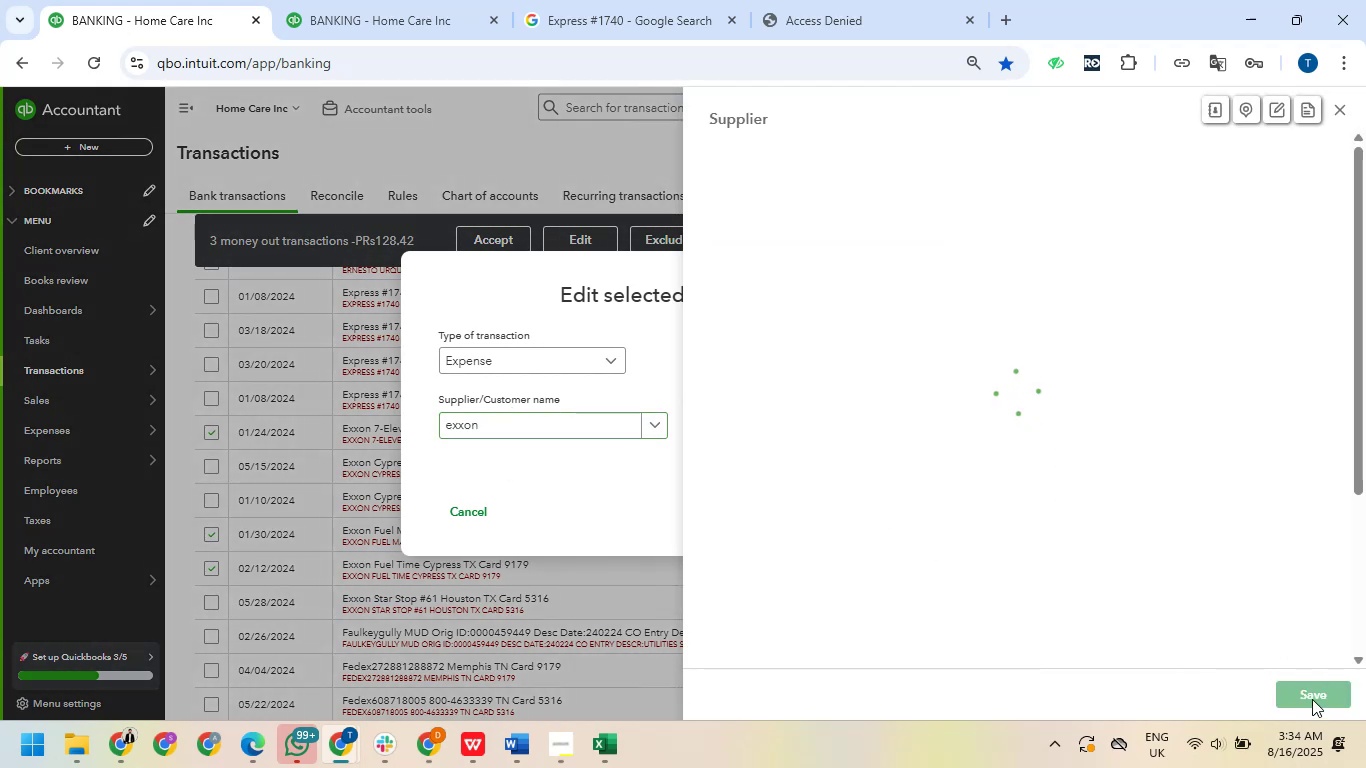 
wait(5.12)
 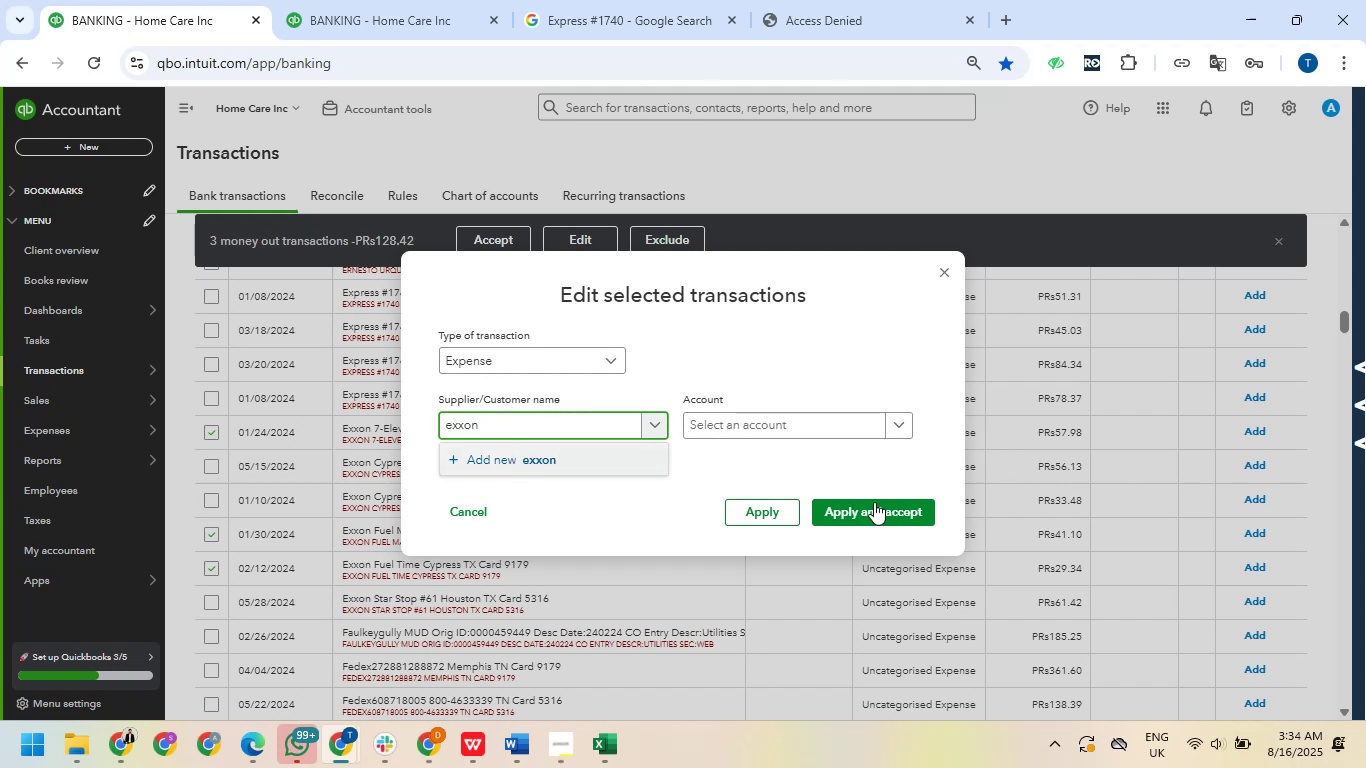 
left_click([1311, 692])
 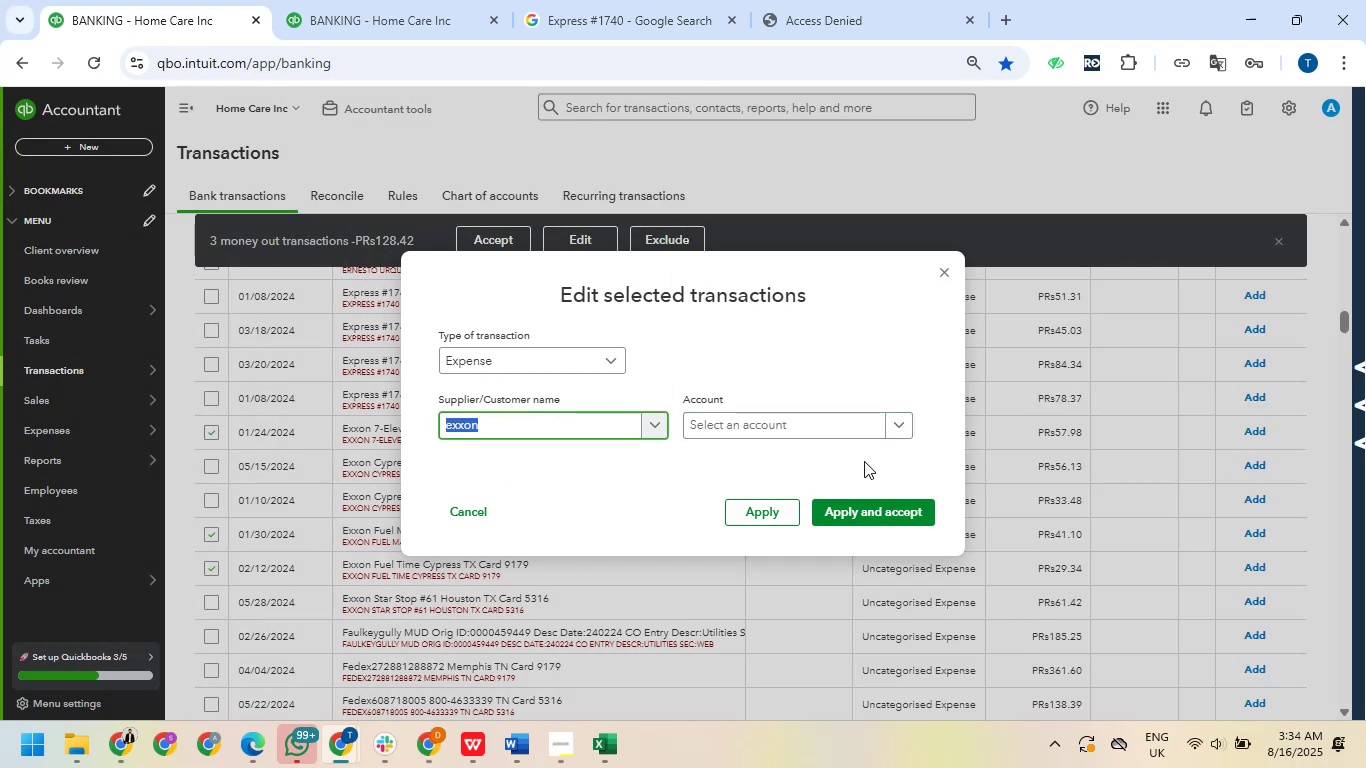 
left_click([797, 415])
 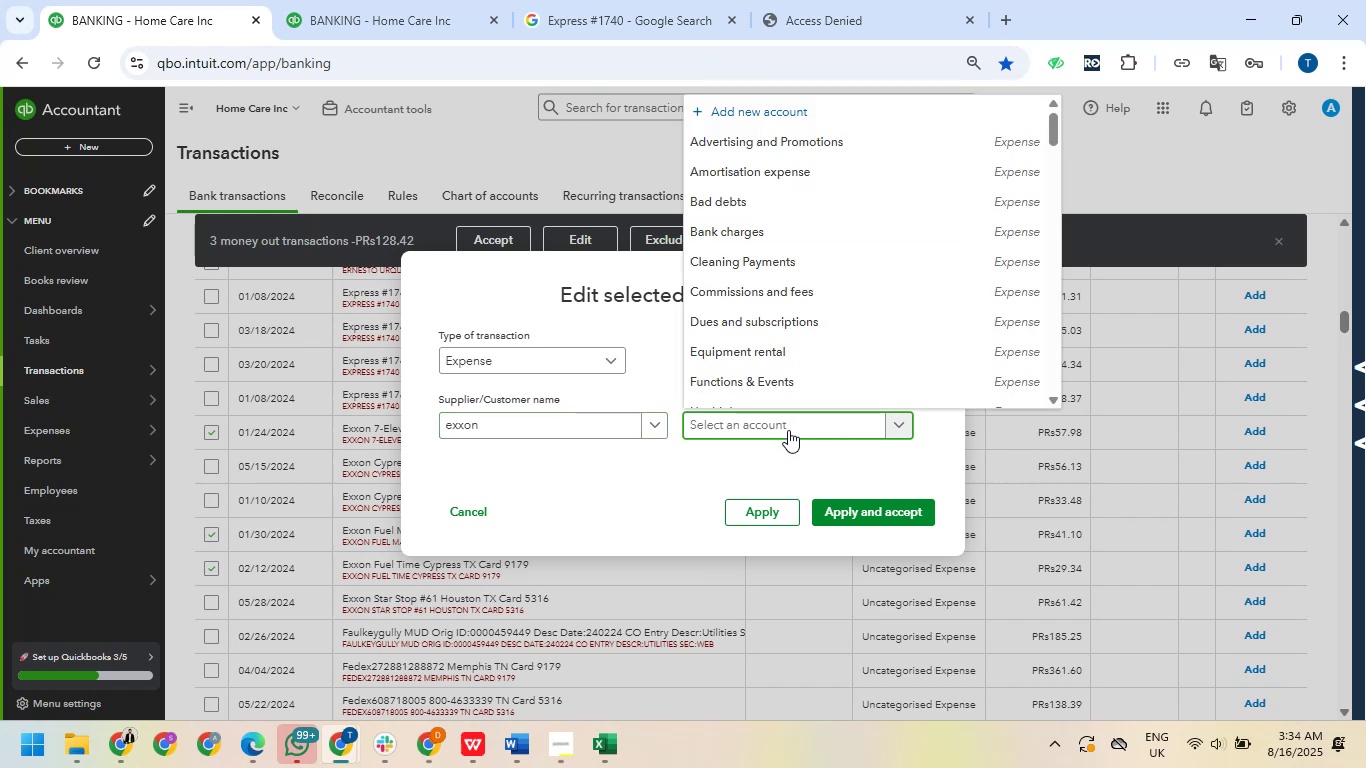 
type(meal)
key(Backspace)
key(Backspace)
key(Backspace)
key(Backspace)
type(oil)
 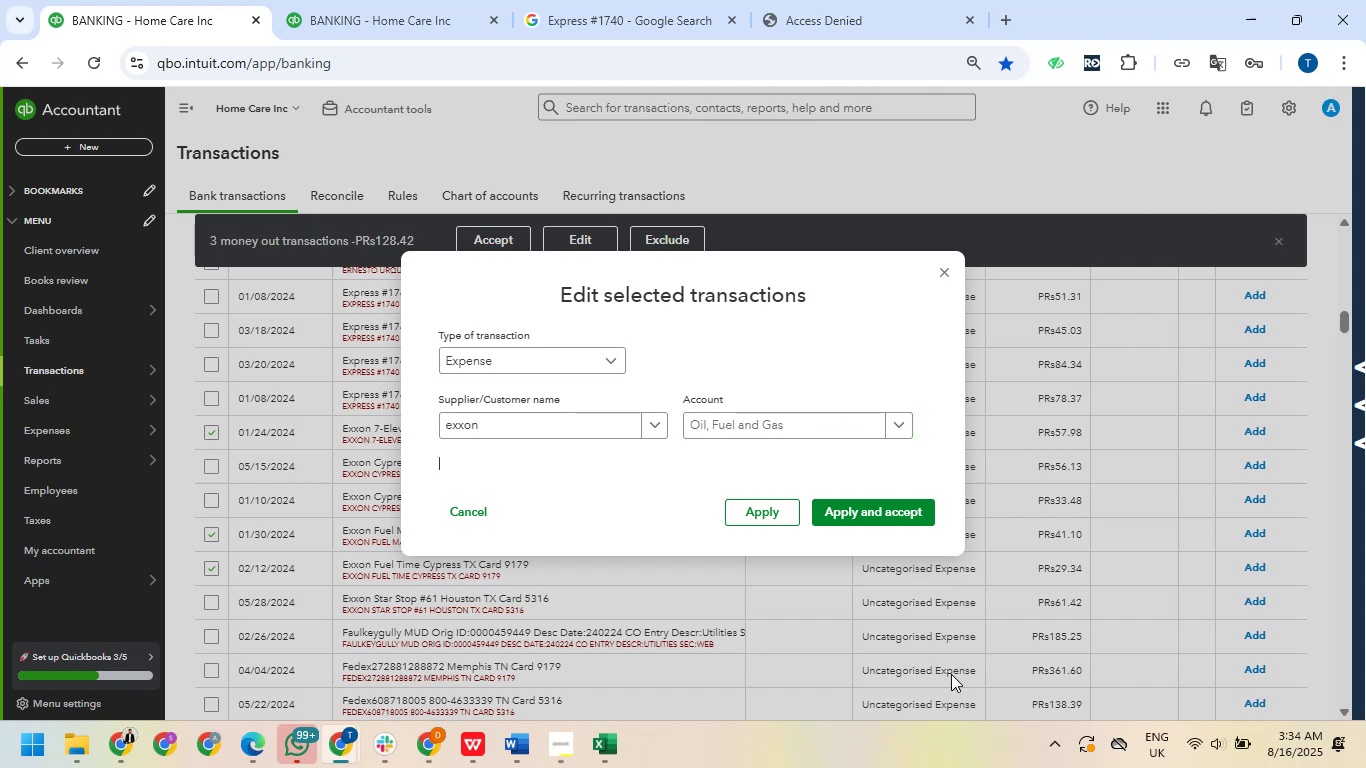 
left_click([873, 502])
 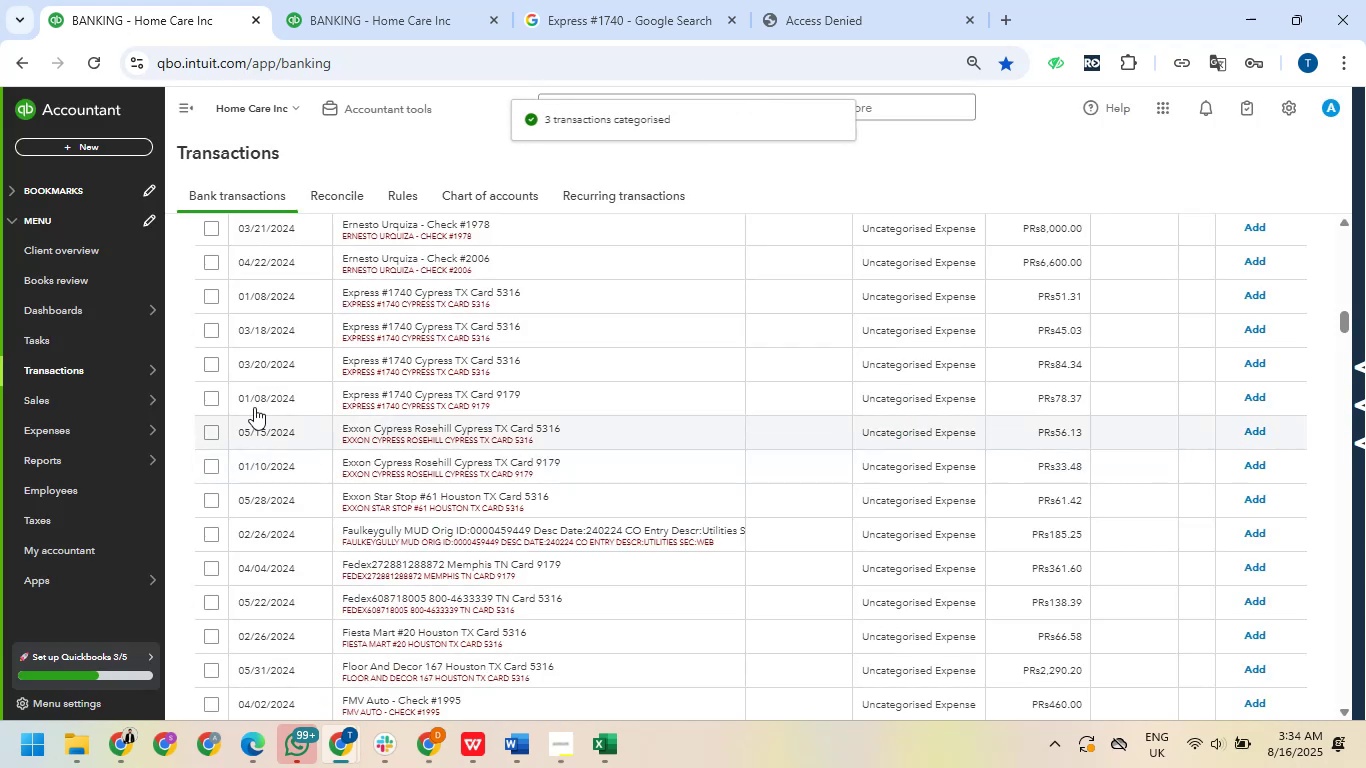 
wait(6.18)
 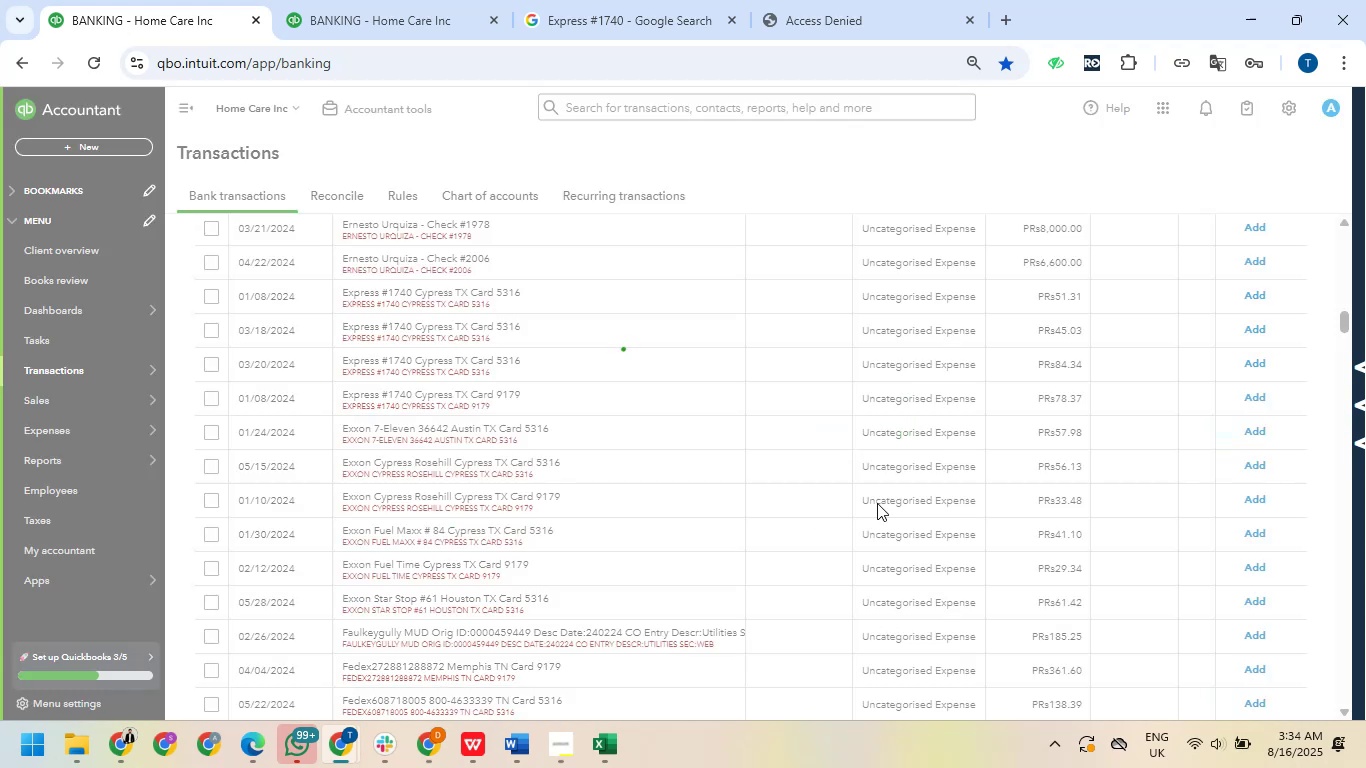 
left_click([208, 433])
 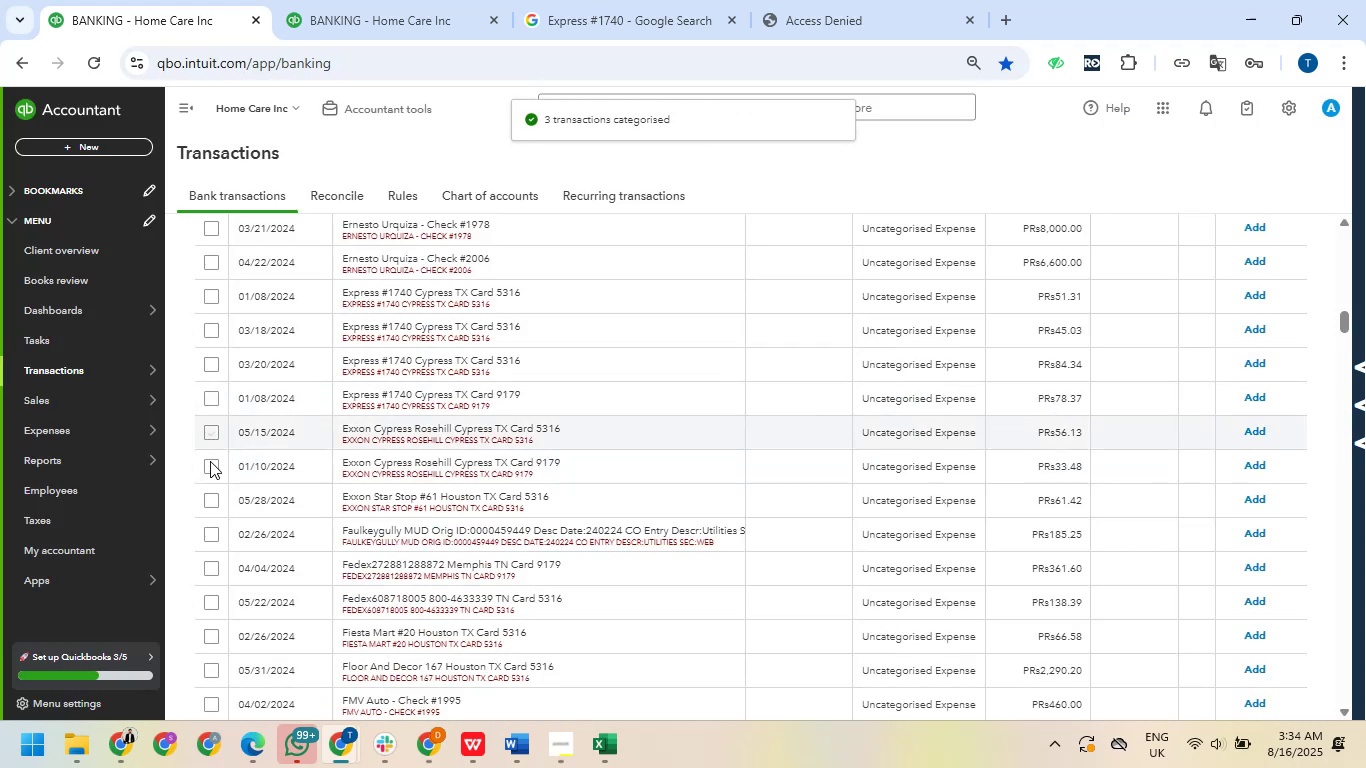 
left_click([210, 461])
 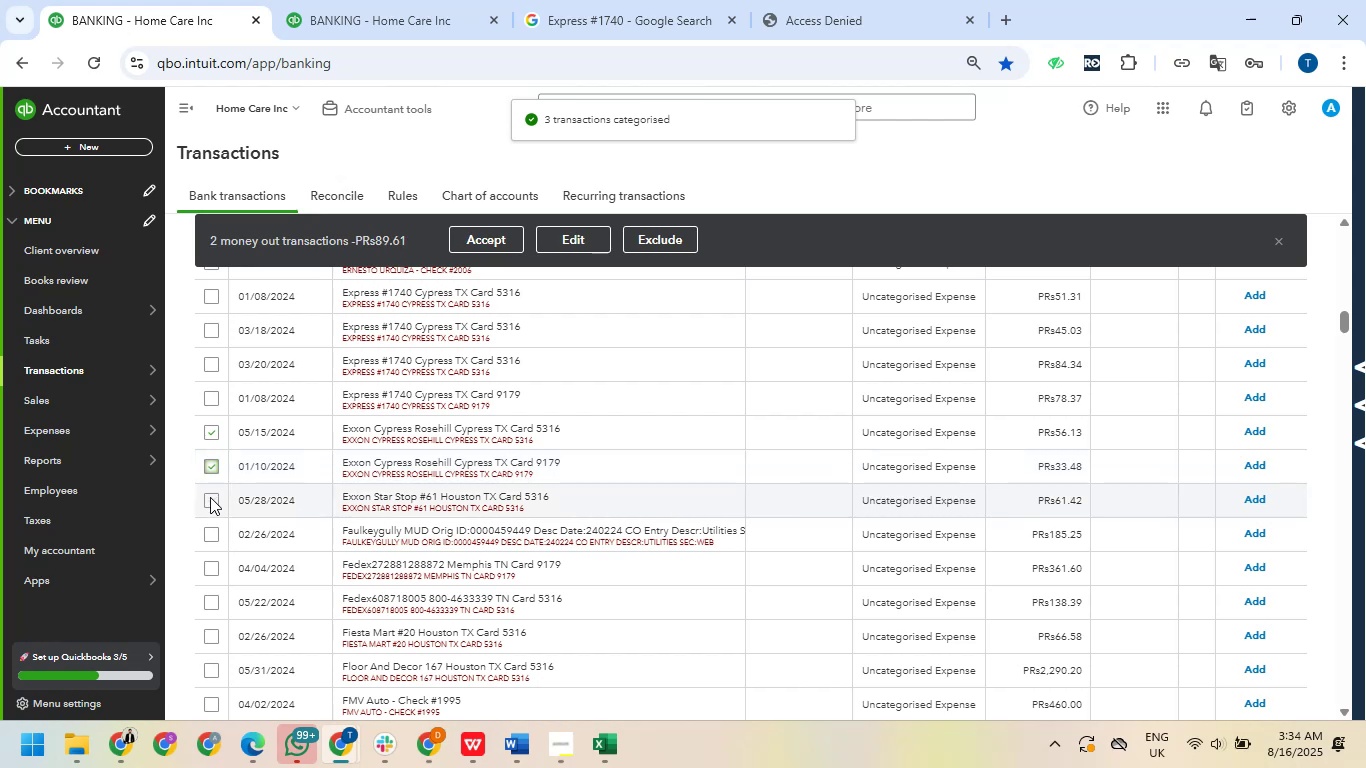 
left_click([209, 498])
 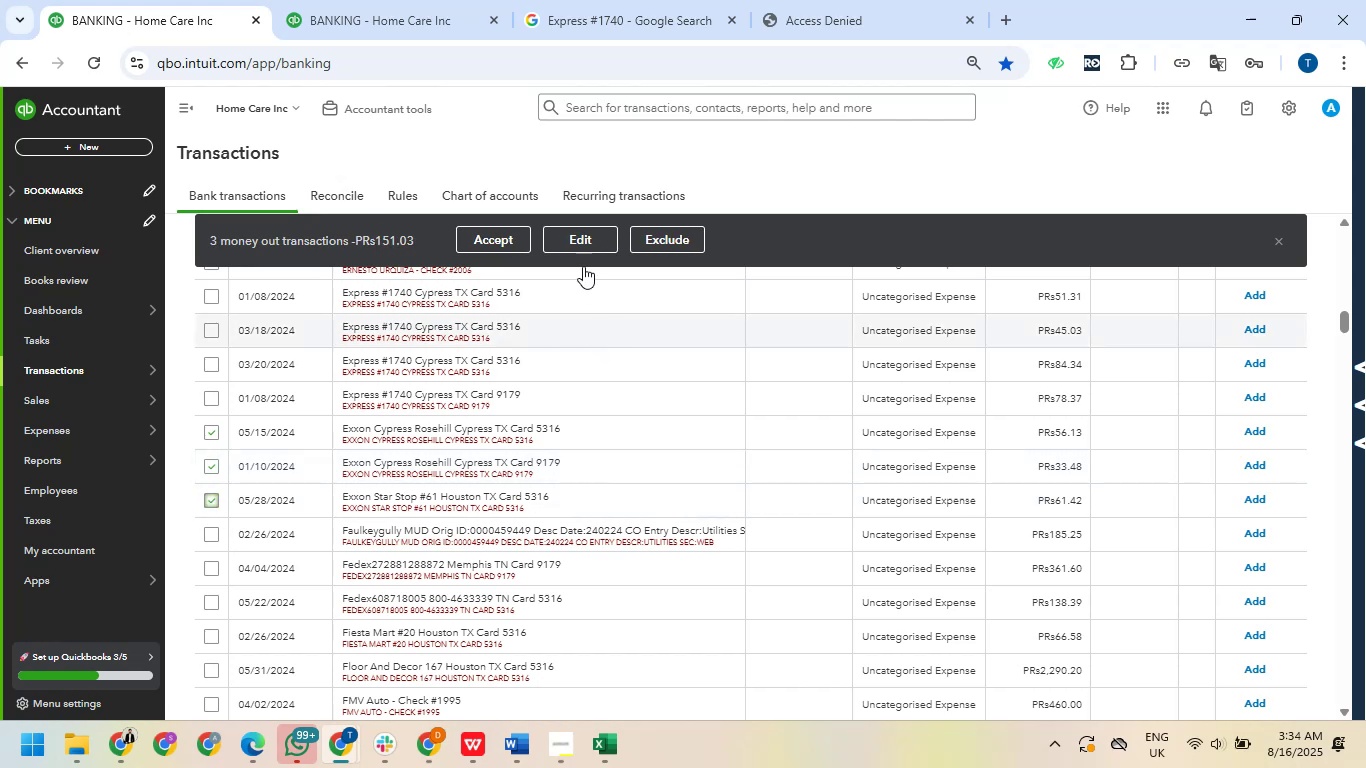 
left_click([583, 235])
 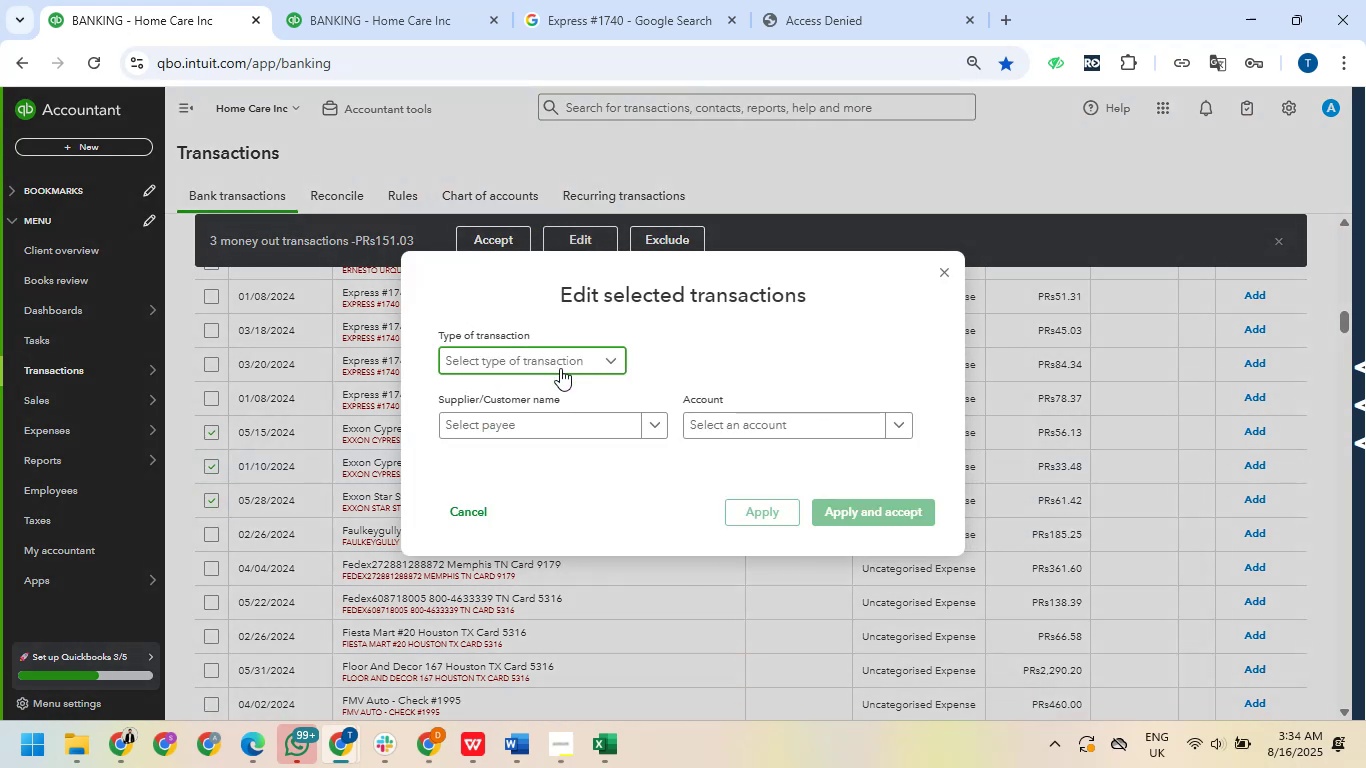 
left_click([520, 393])
 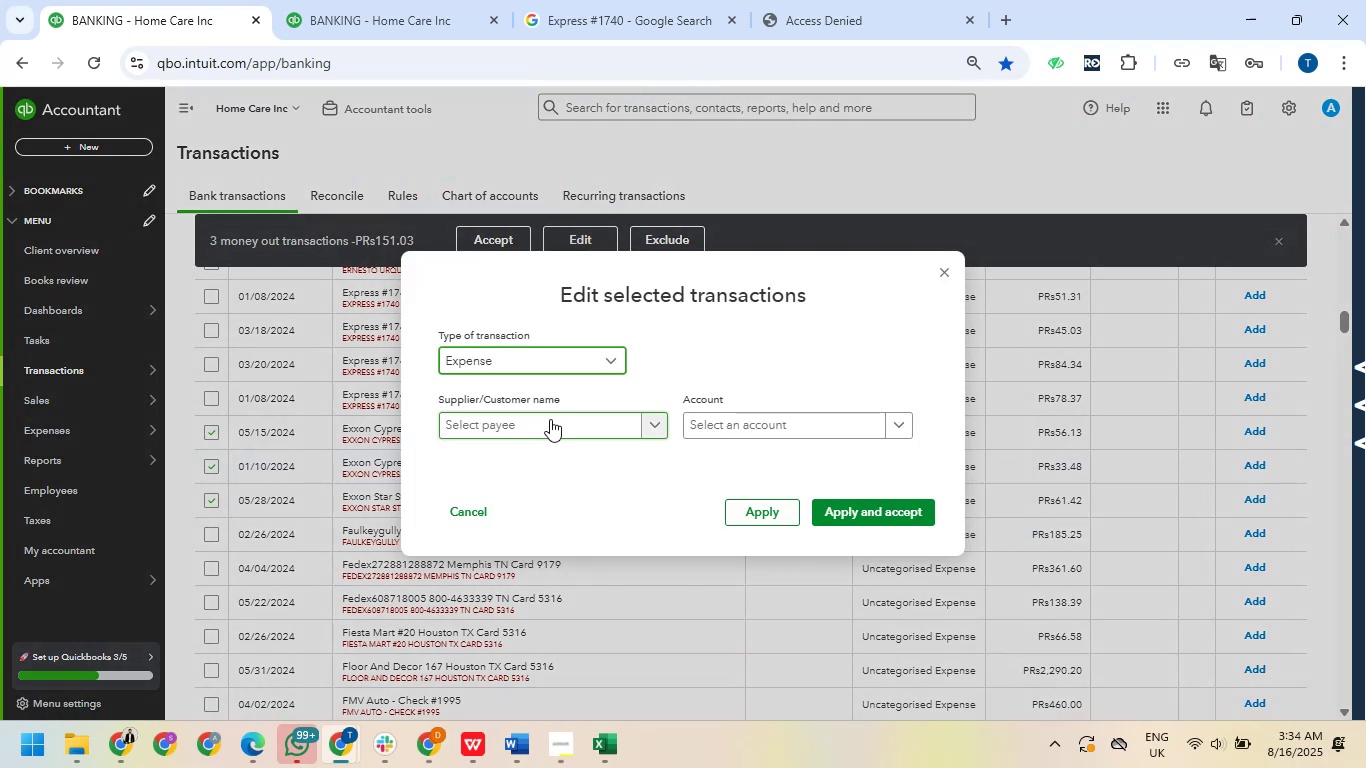 
left_click_drag(start_coordinate=[552, 417], to_coordinate=[557, 419])
 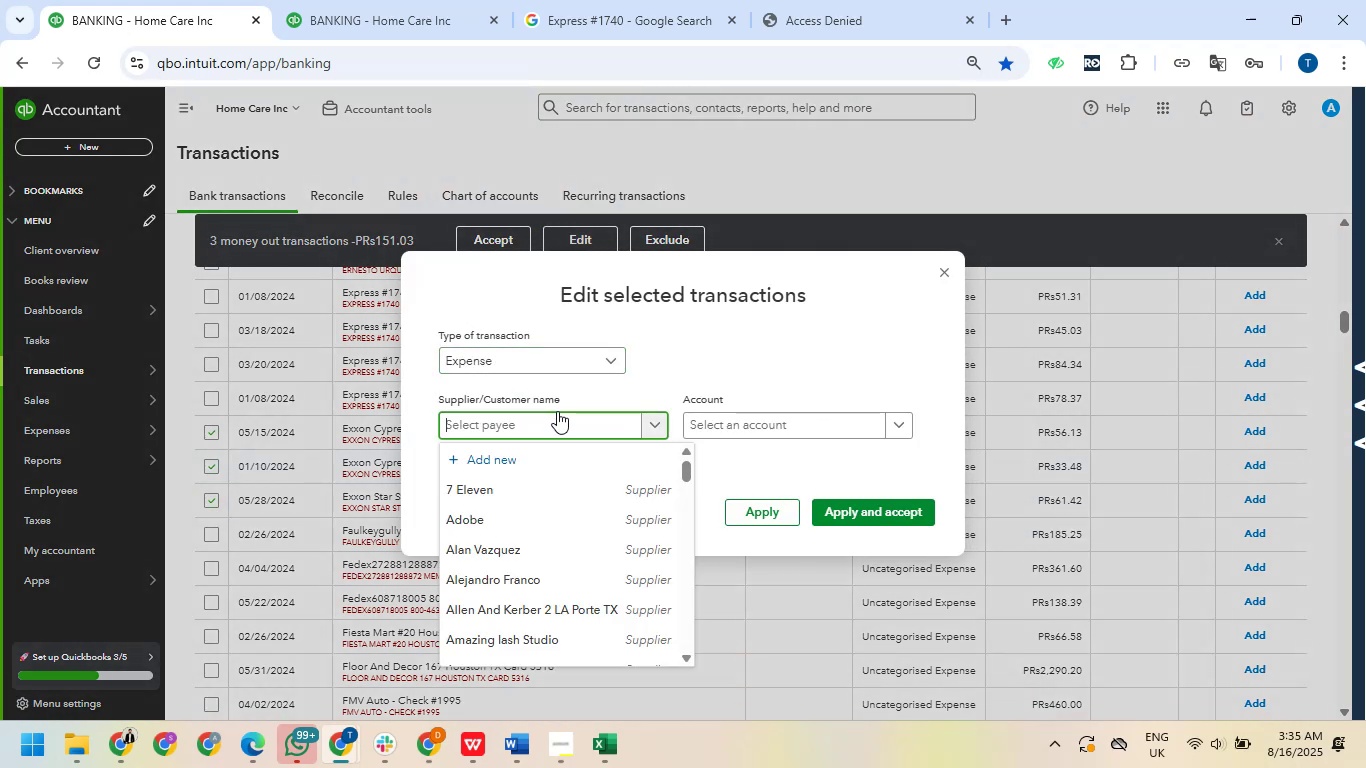 
type(exx)
 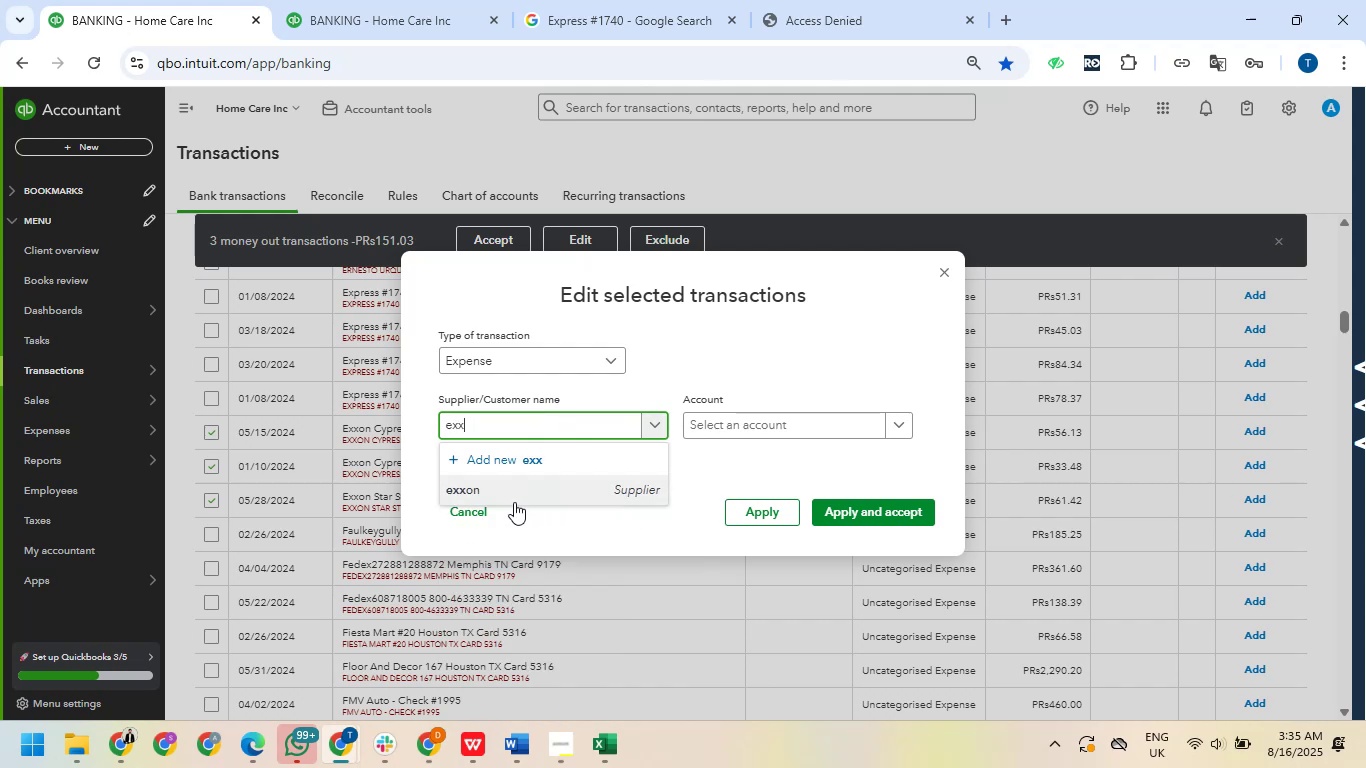 
left_click([514, 485])
 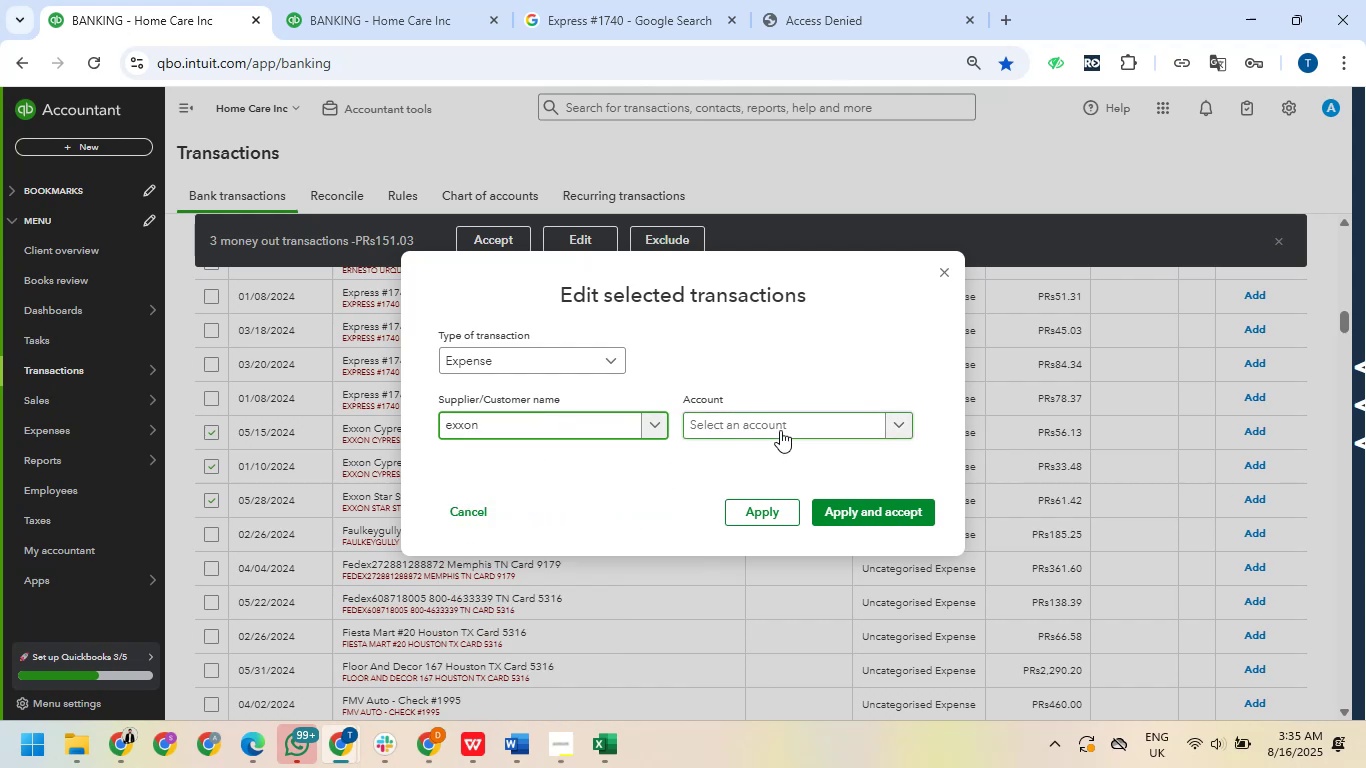 
left_click([779, 427])
 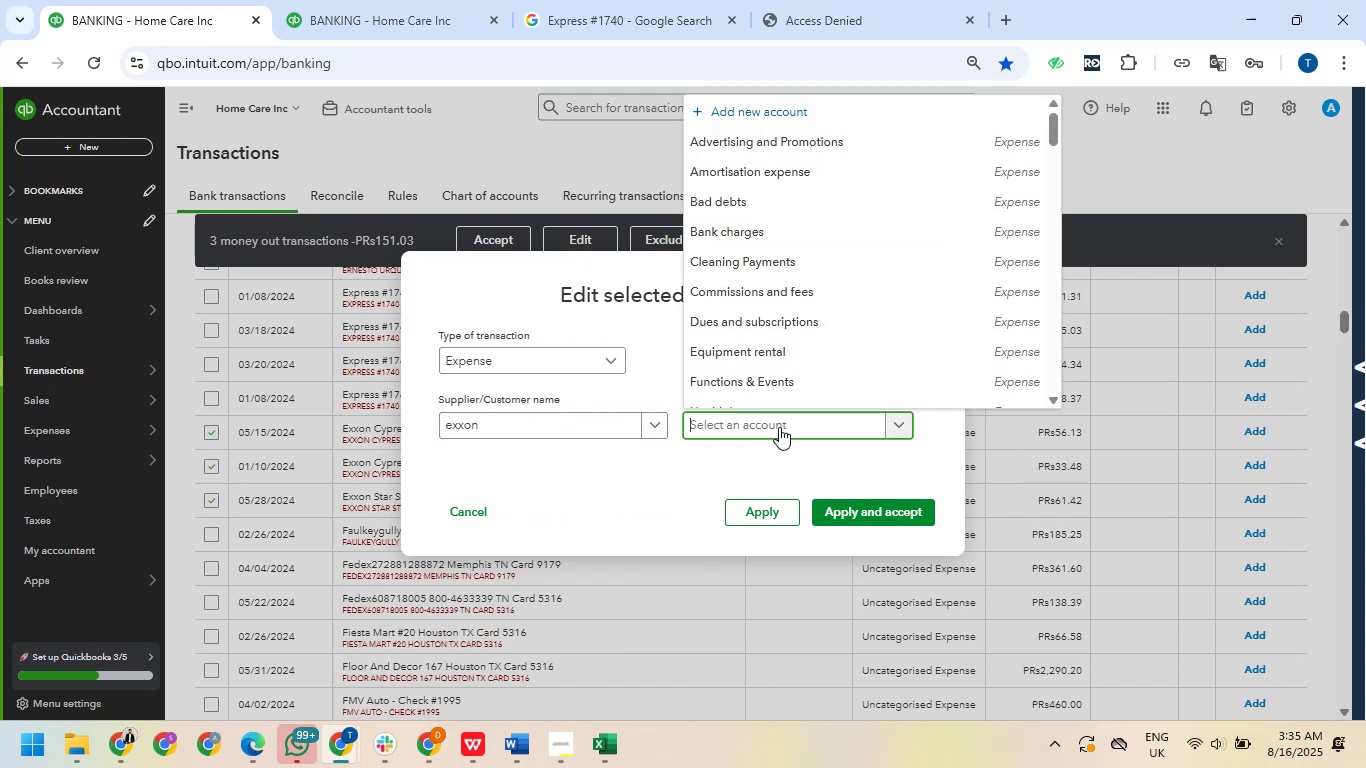 
type(mea)
 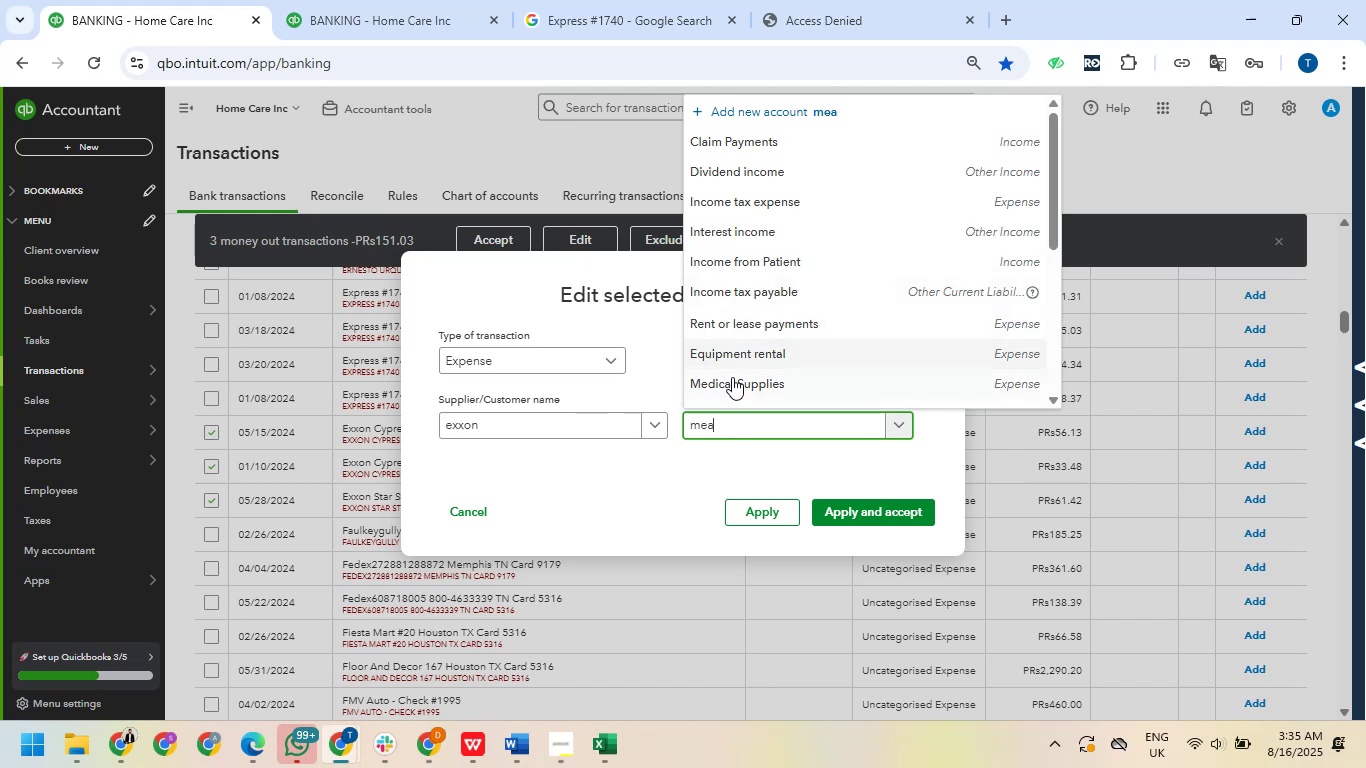 
wait(6.18)
 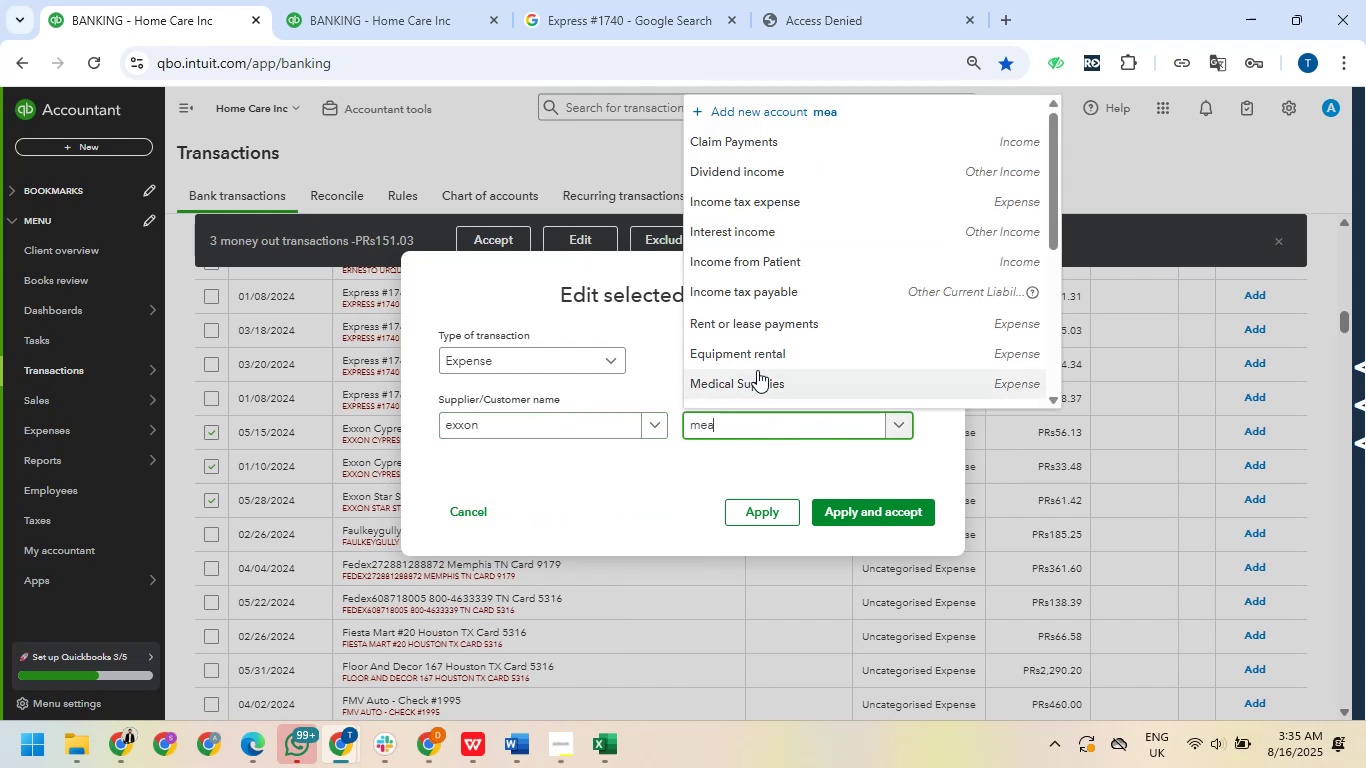 
key(L)
 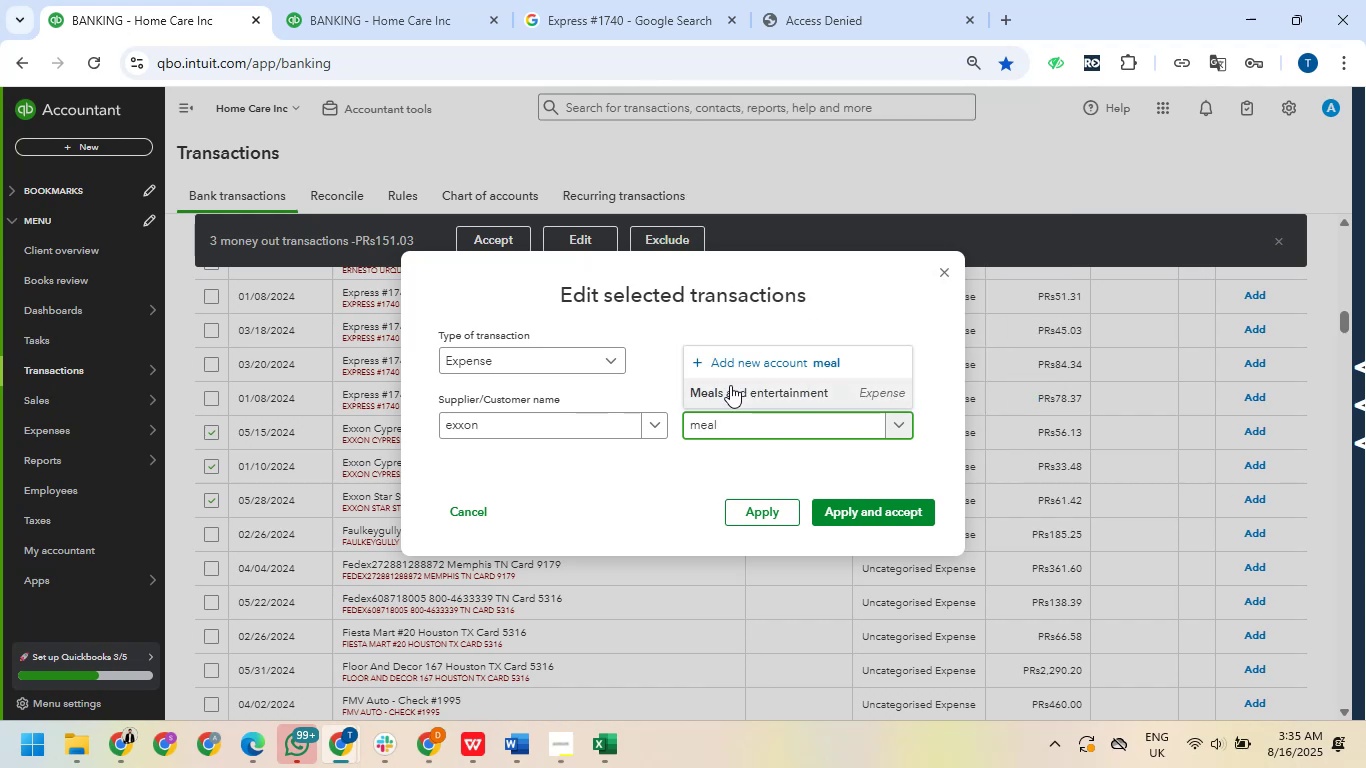 
left_click([730, 385])
 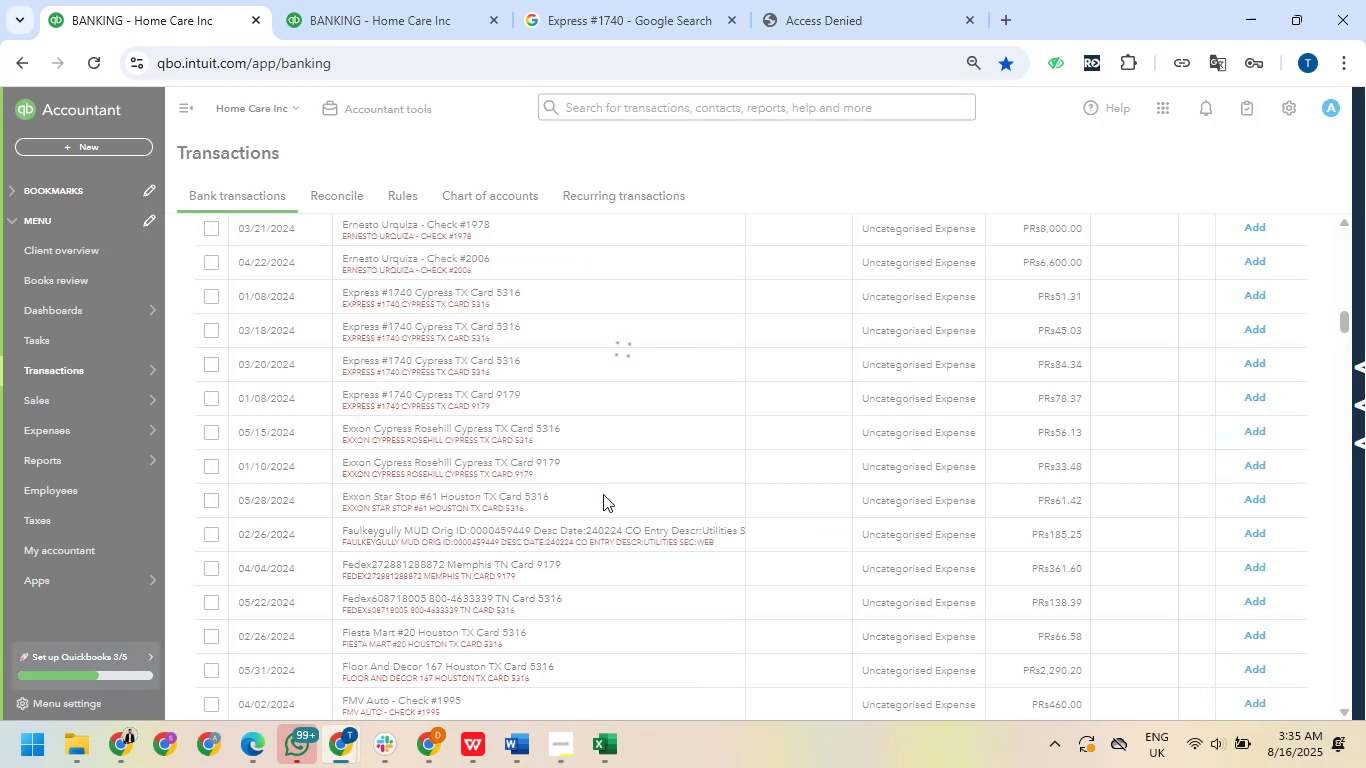 
wait(6.55)
 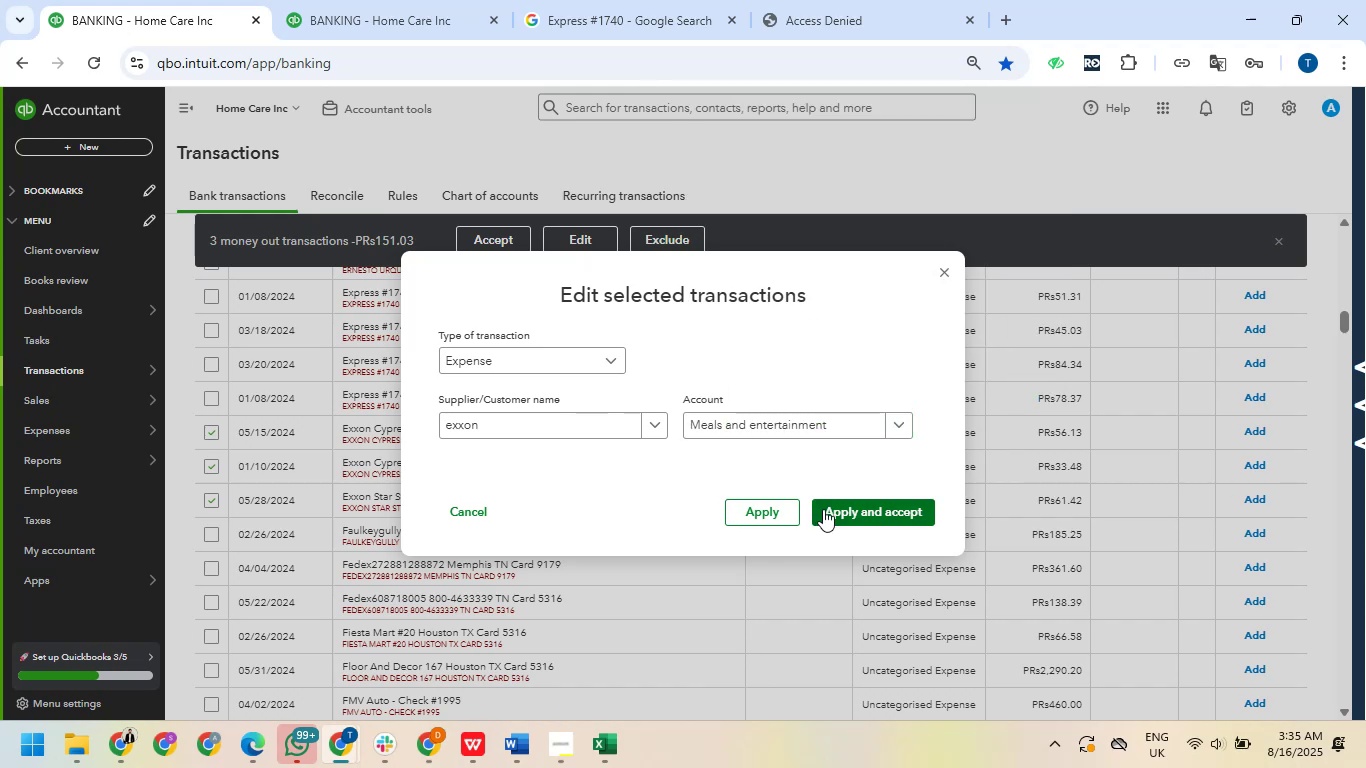 
scroll: coordinate [605, 490], scroll_direction: up, amount: 2.0
 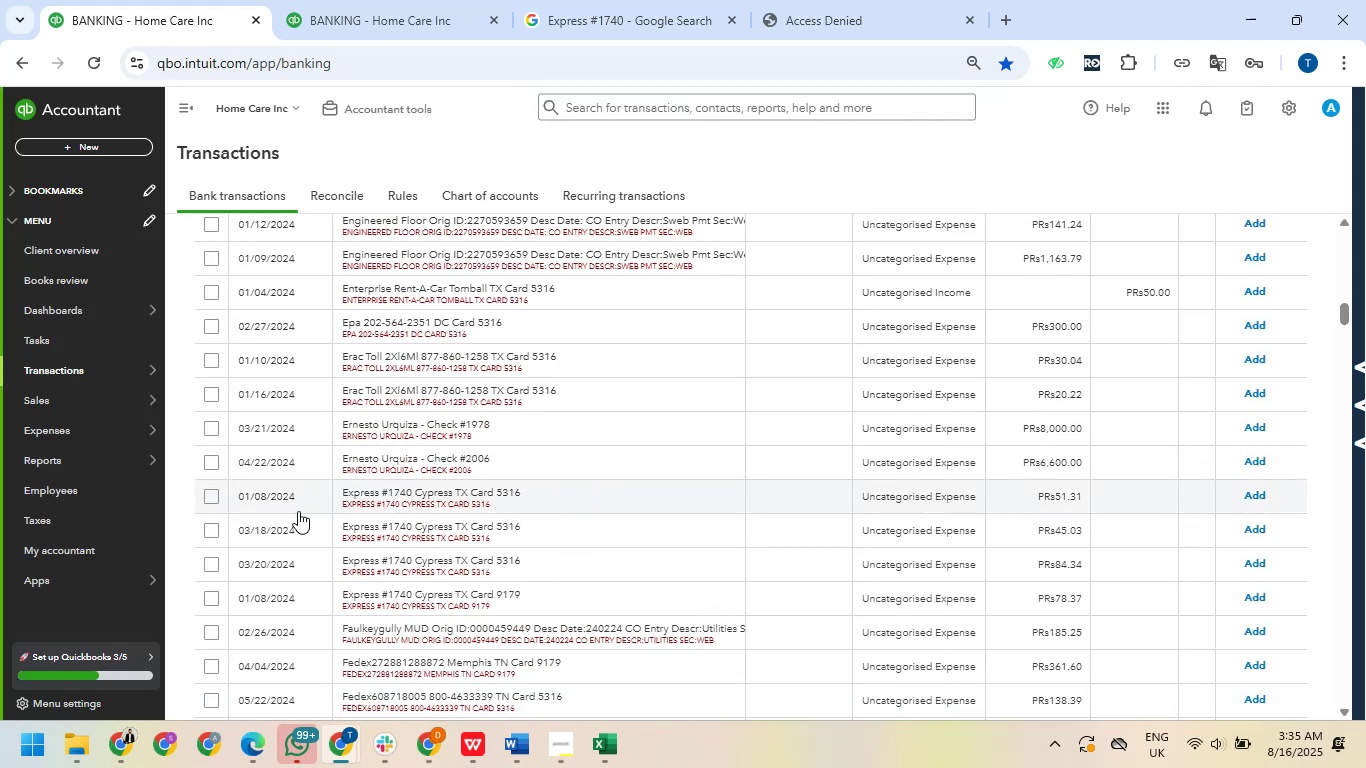 
wait(5.47)
 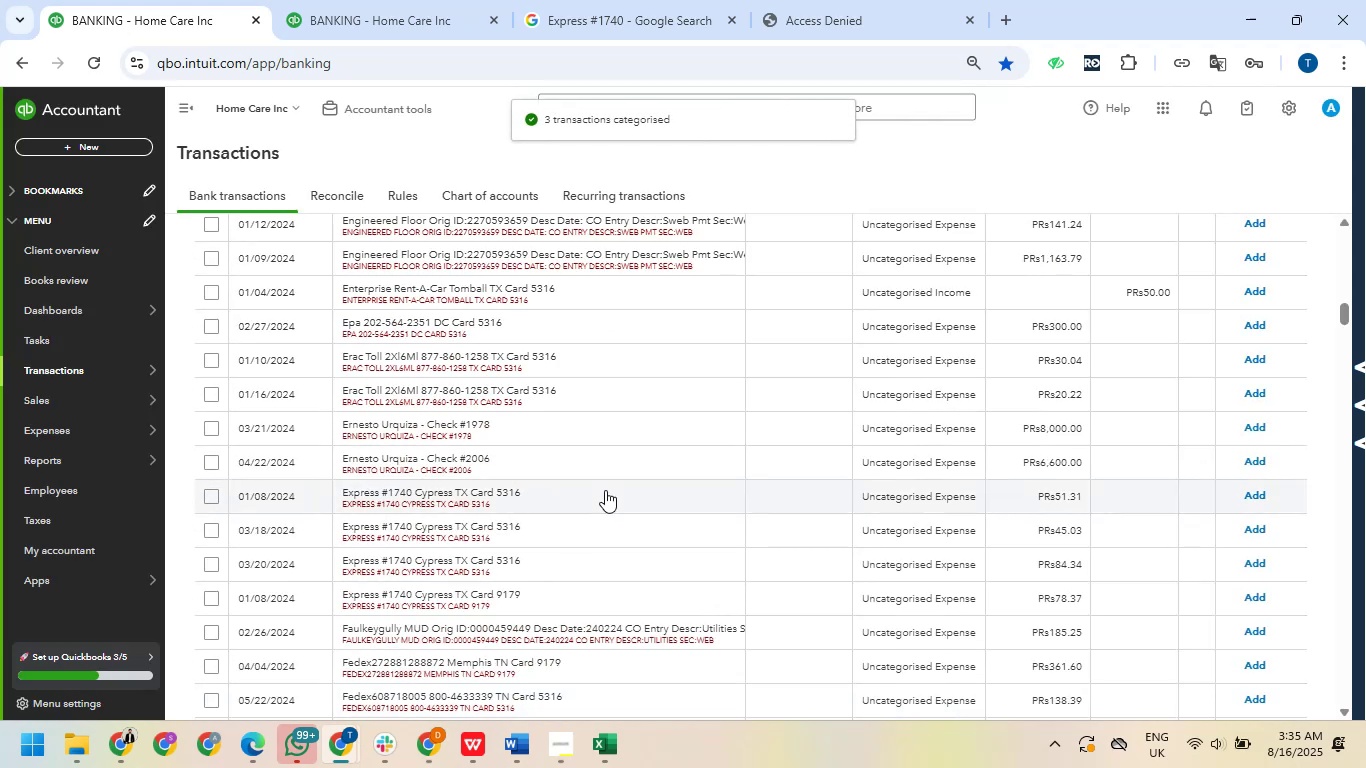 
left_click_drag(start_coordinate=[335, 492], to_coordinate=[380, 494])
 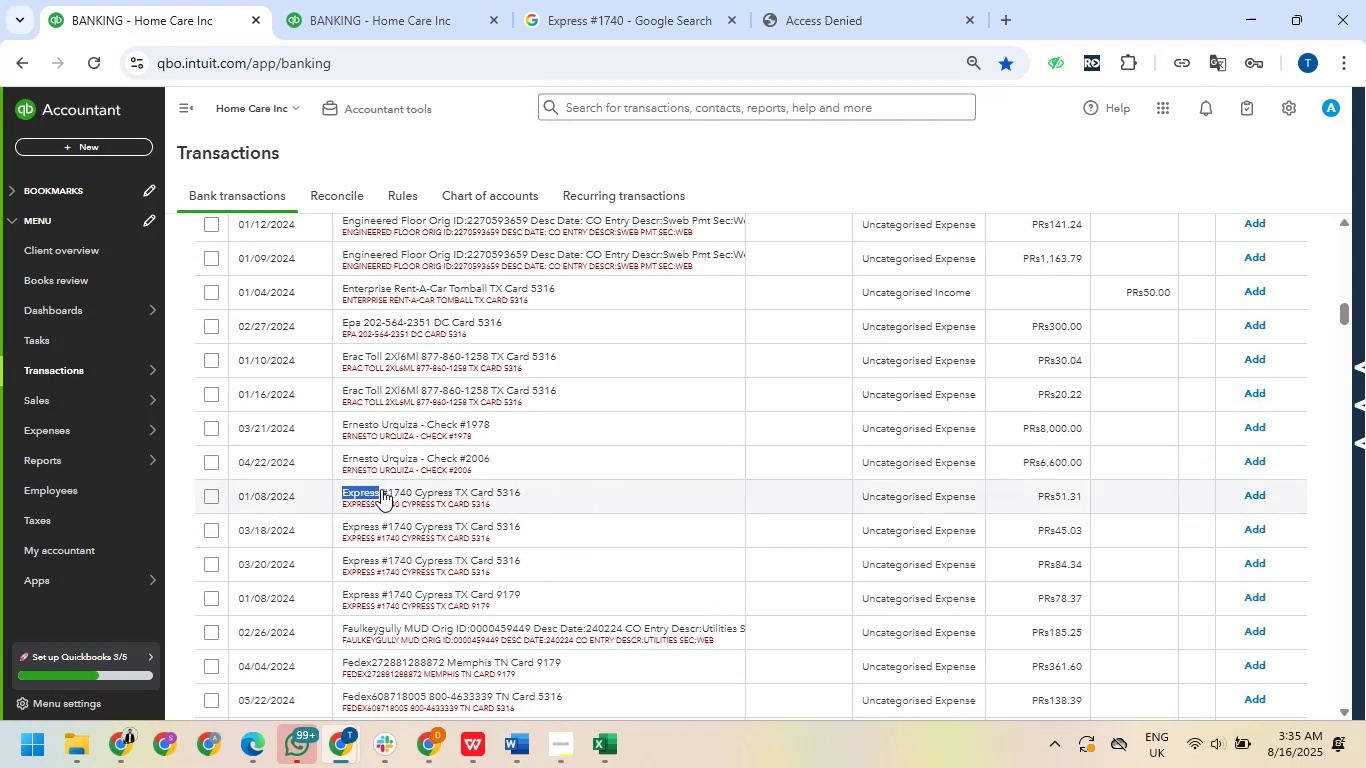 
key(Control+C)
 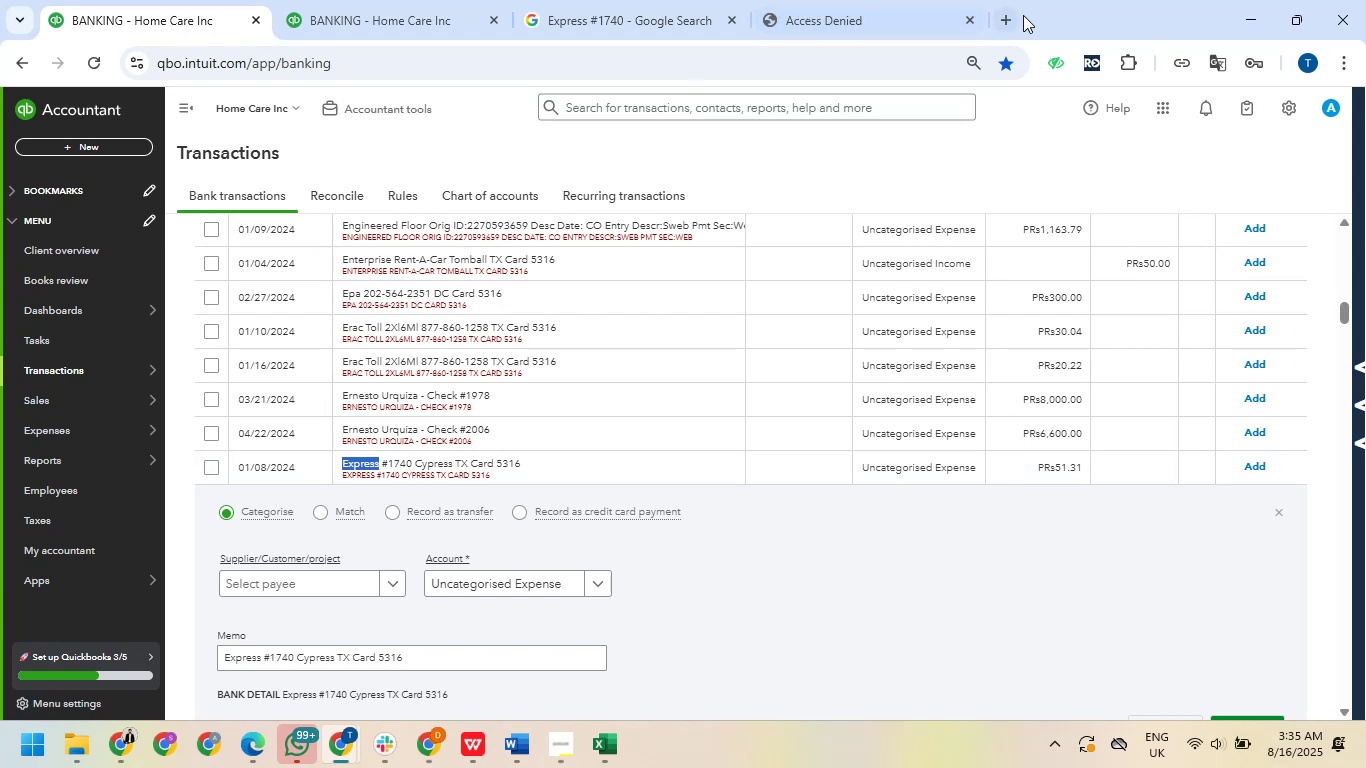 
left_click([976, 19])
 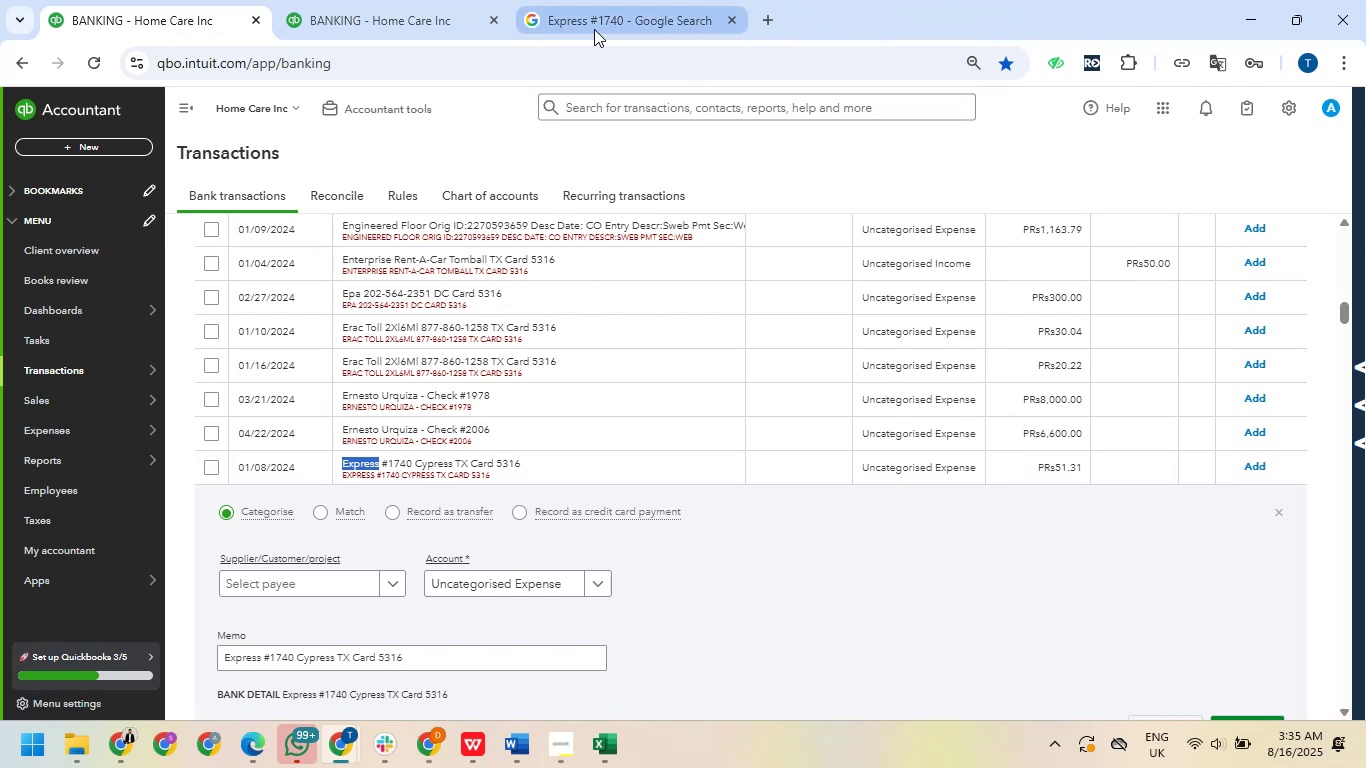 
left_click([594, 29])
 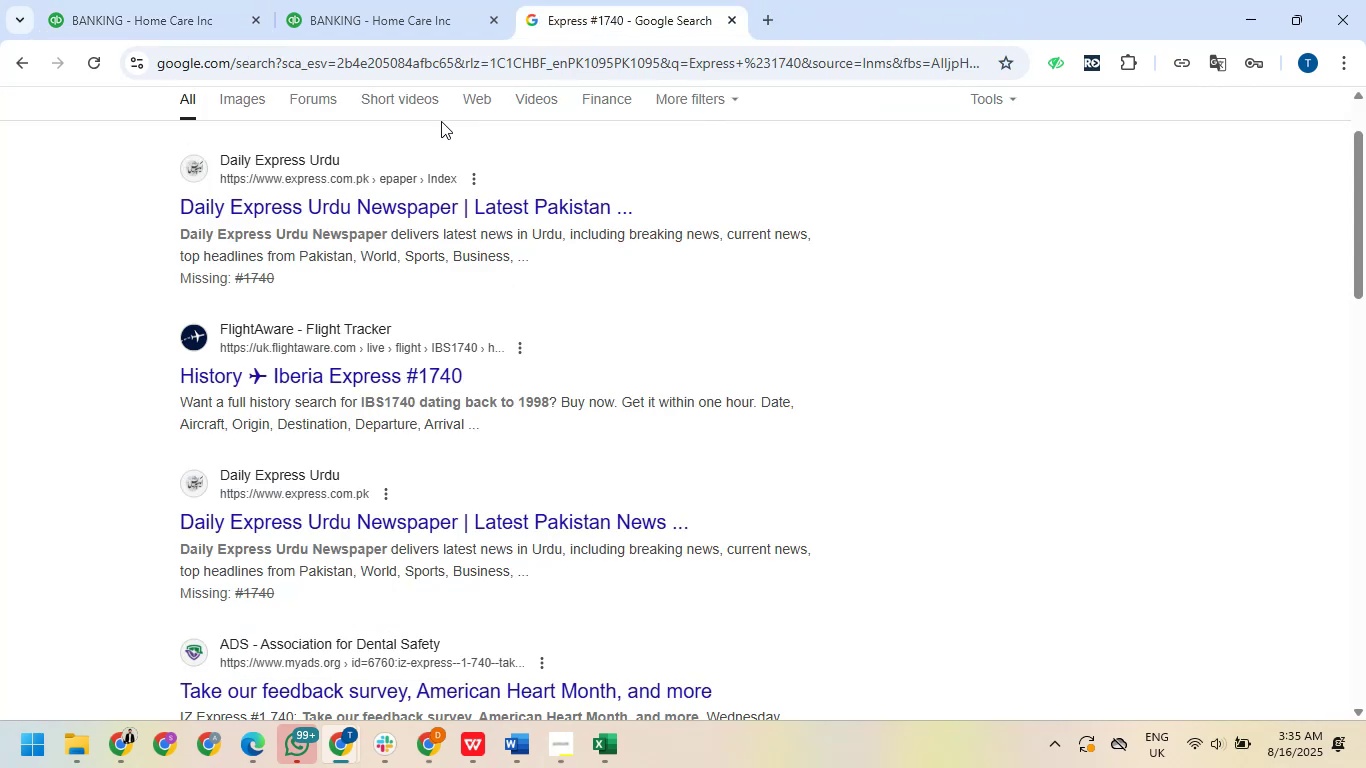 
scroll: coordinate [441, 123], scroll_direction: up, amount: 10.0
 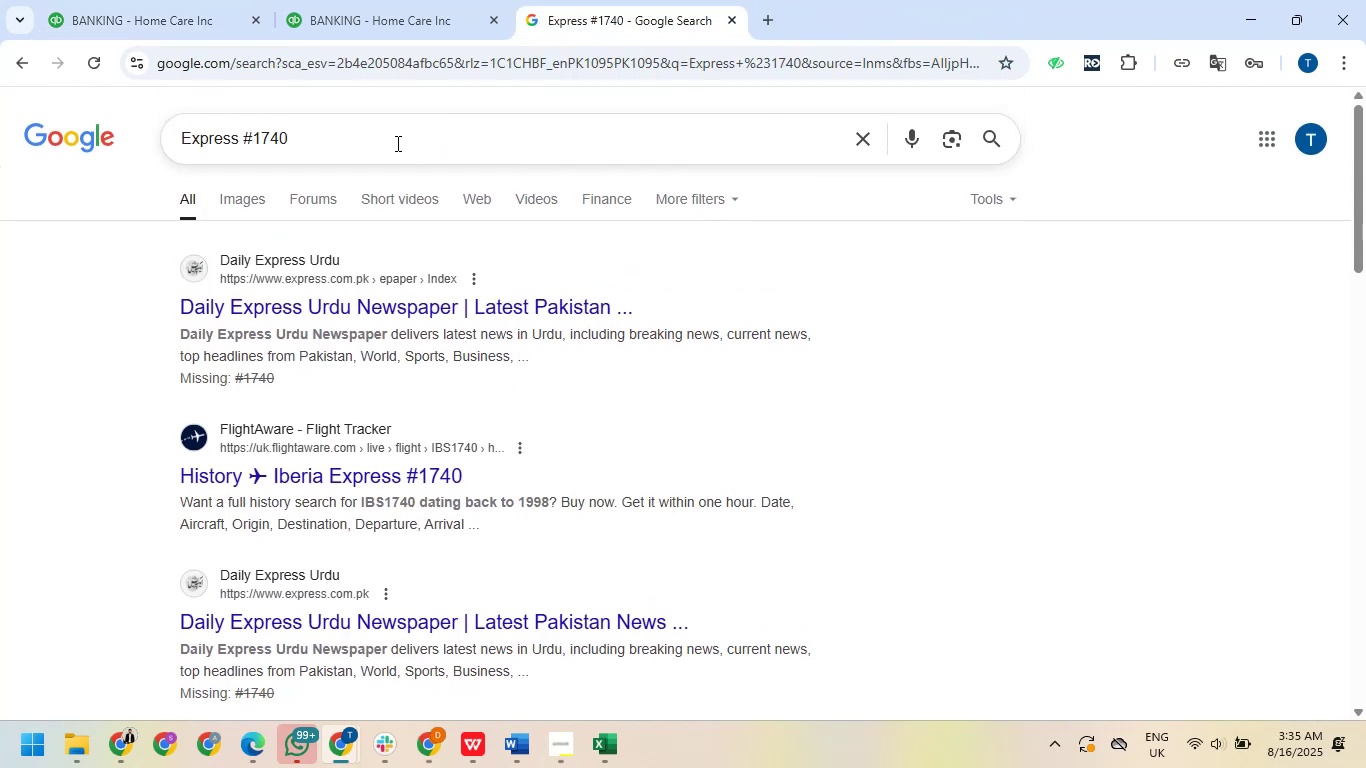 
left_click_drag(start_coordinate=[376, 131], to_coordinate=[174, 134])
 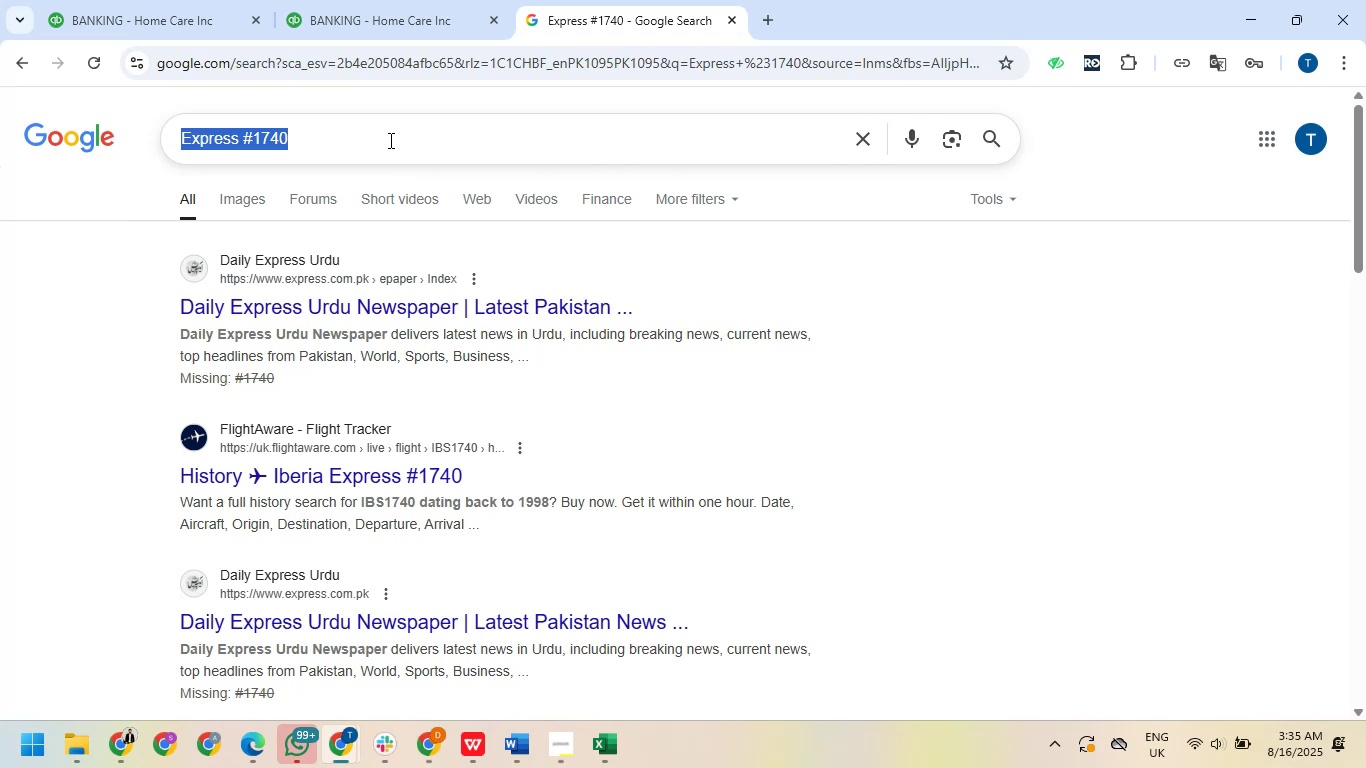 
wait(5.51)
 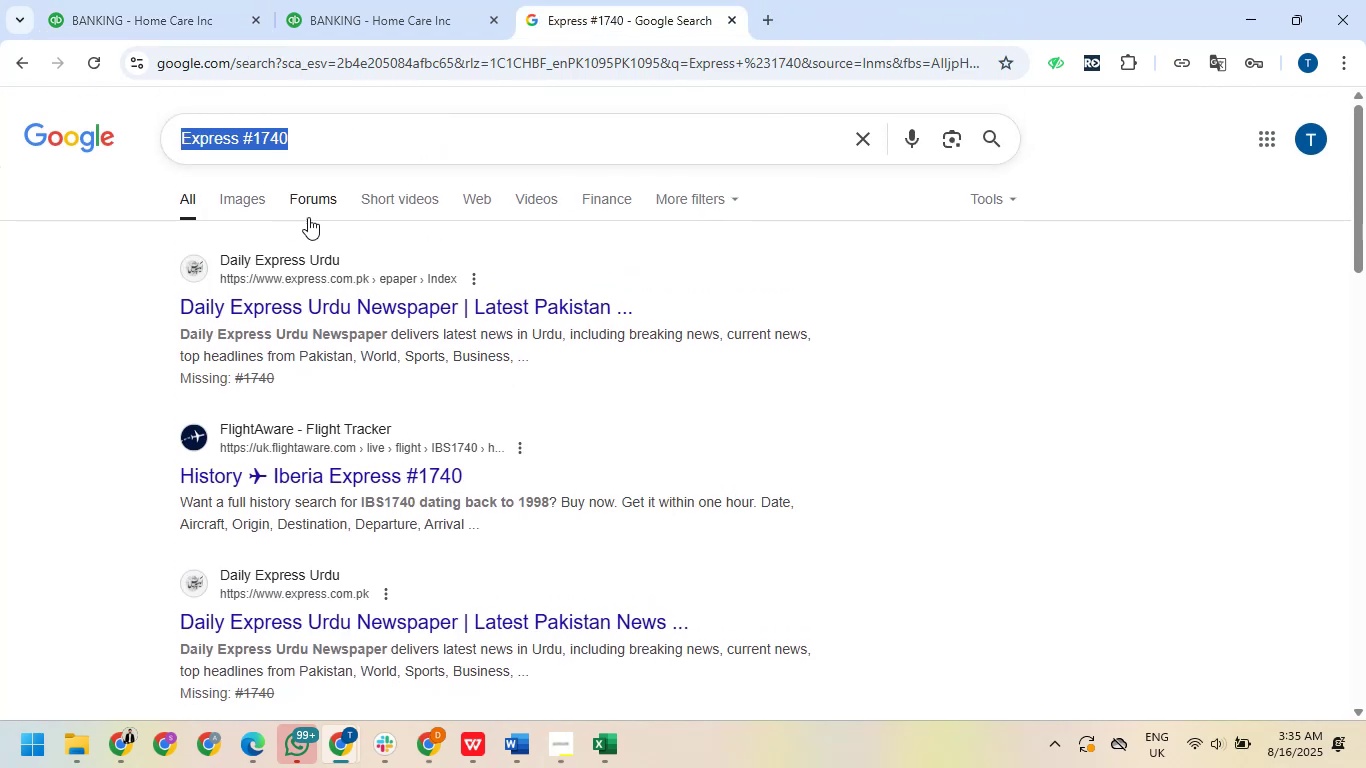 
key(Control+V)
 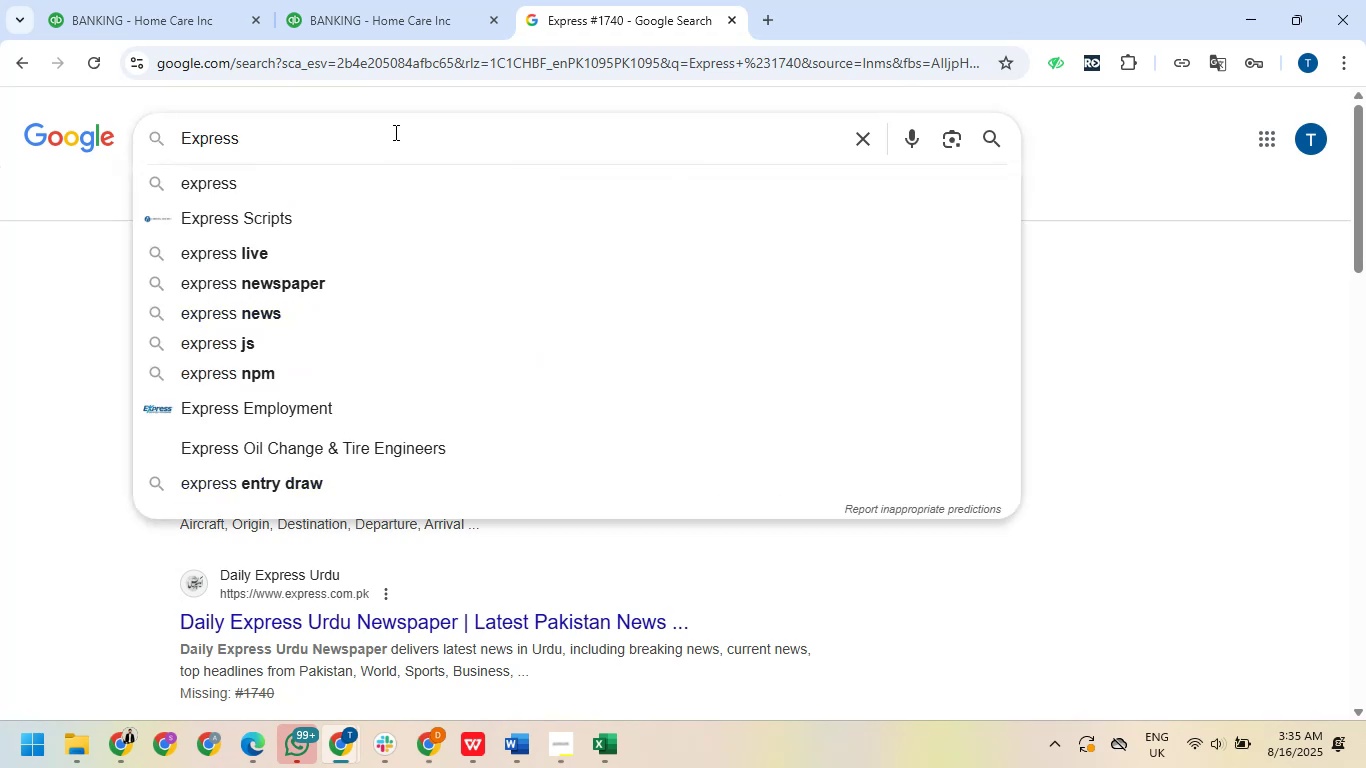 
key(NumpadEnter)
 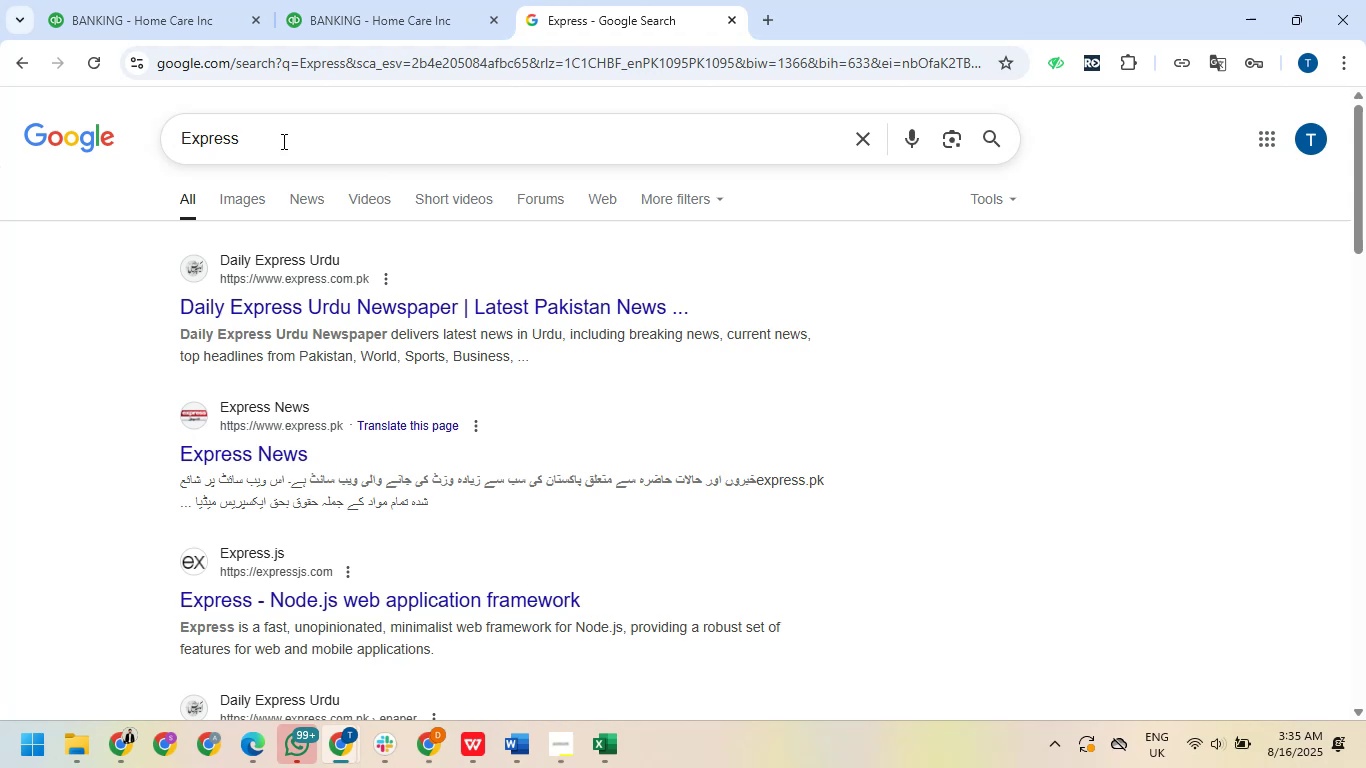 
wait(7.6)
 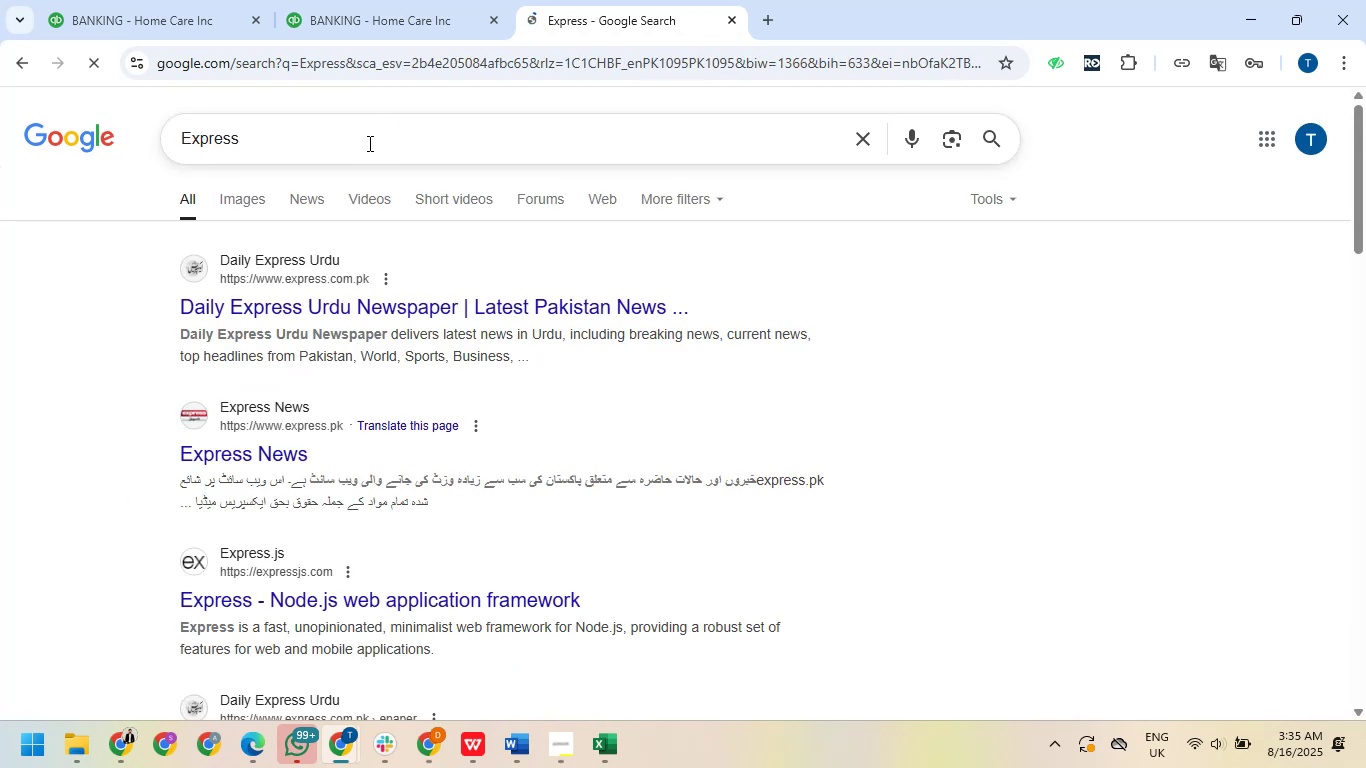 
left_click([392, 20])
 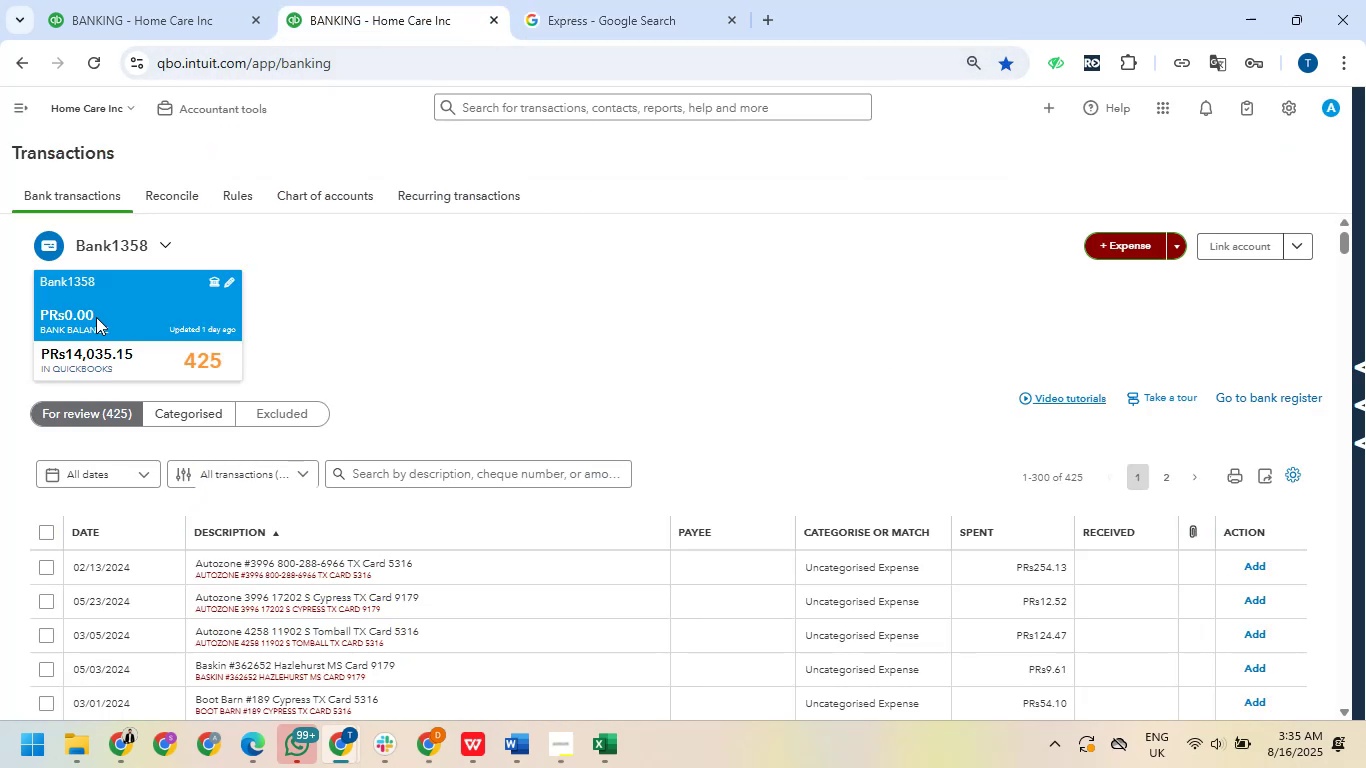 
left_click([17, 111])
 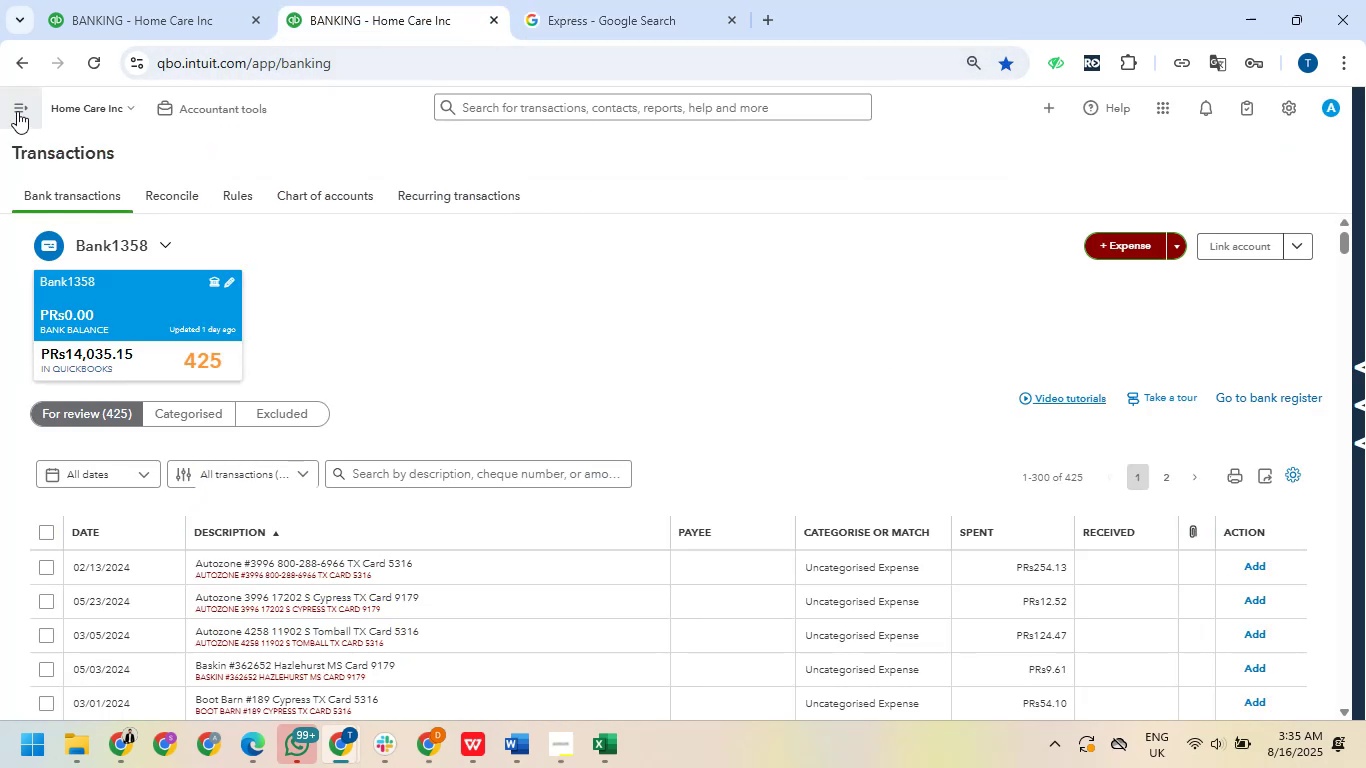 
mouse_move([55, 154])
 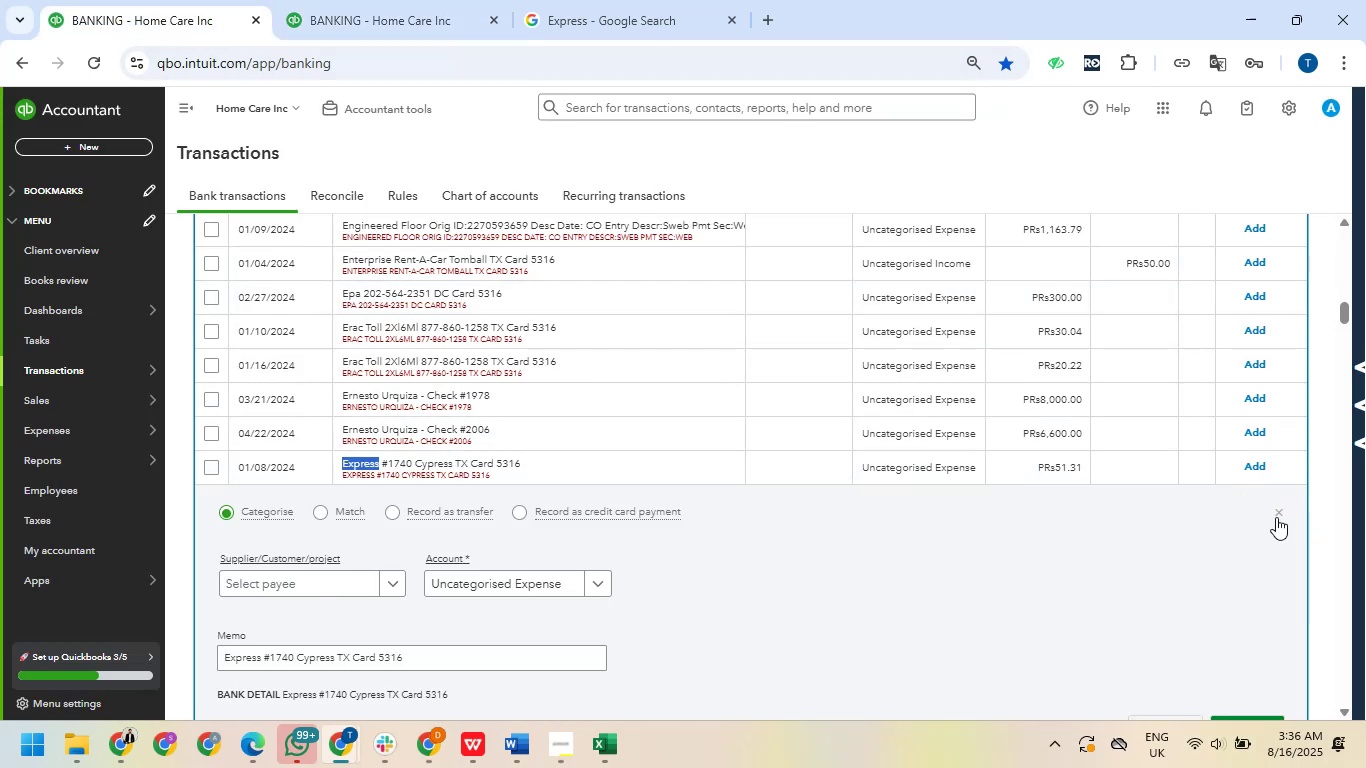 
wait(15.65)
 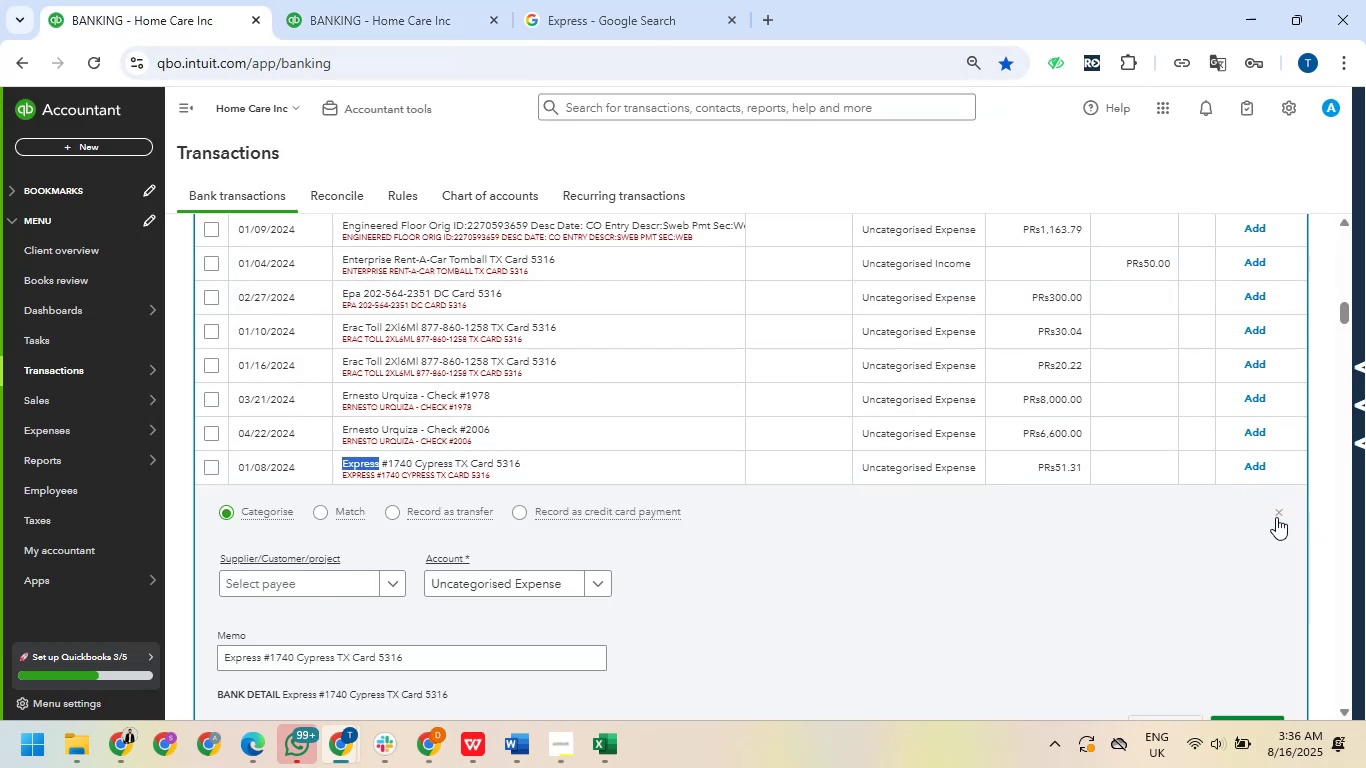 
left_click([1273, 510])
 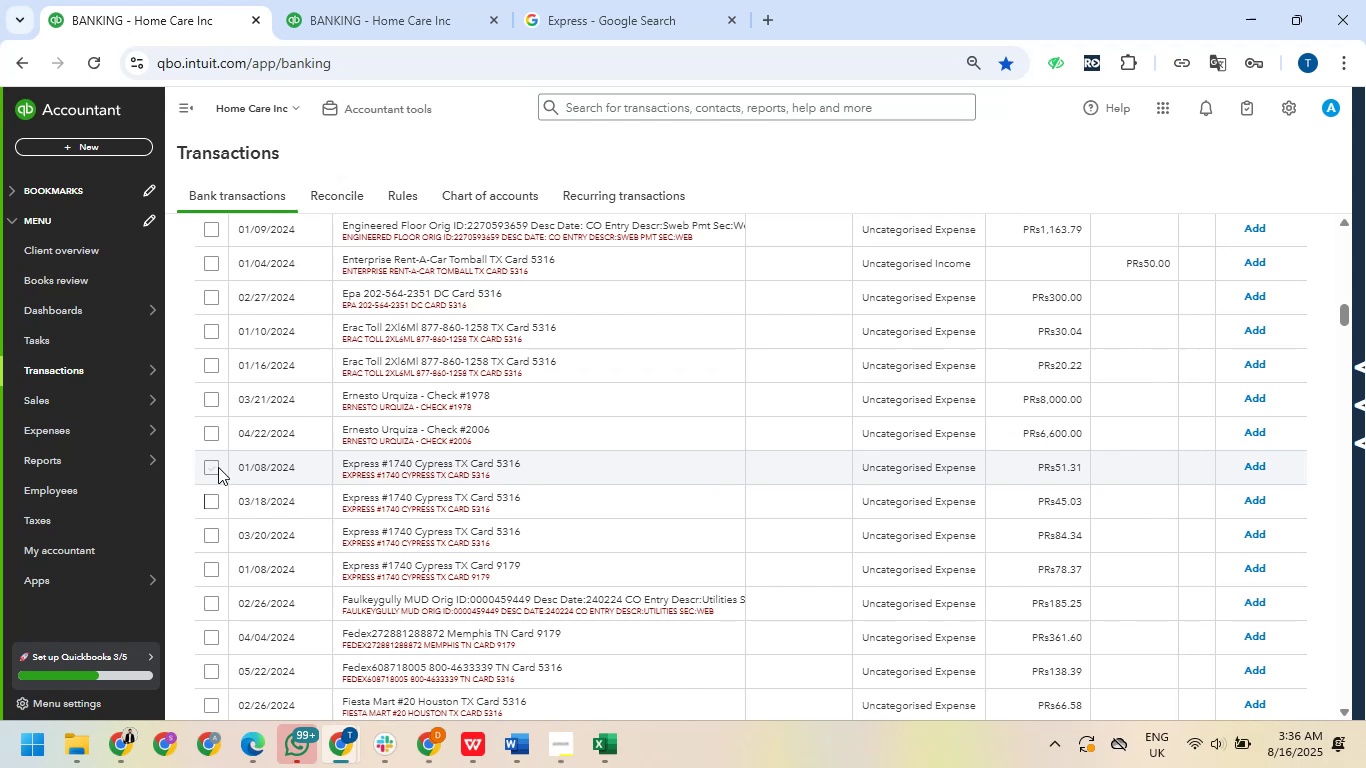 
wait(7.75)
 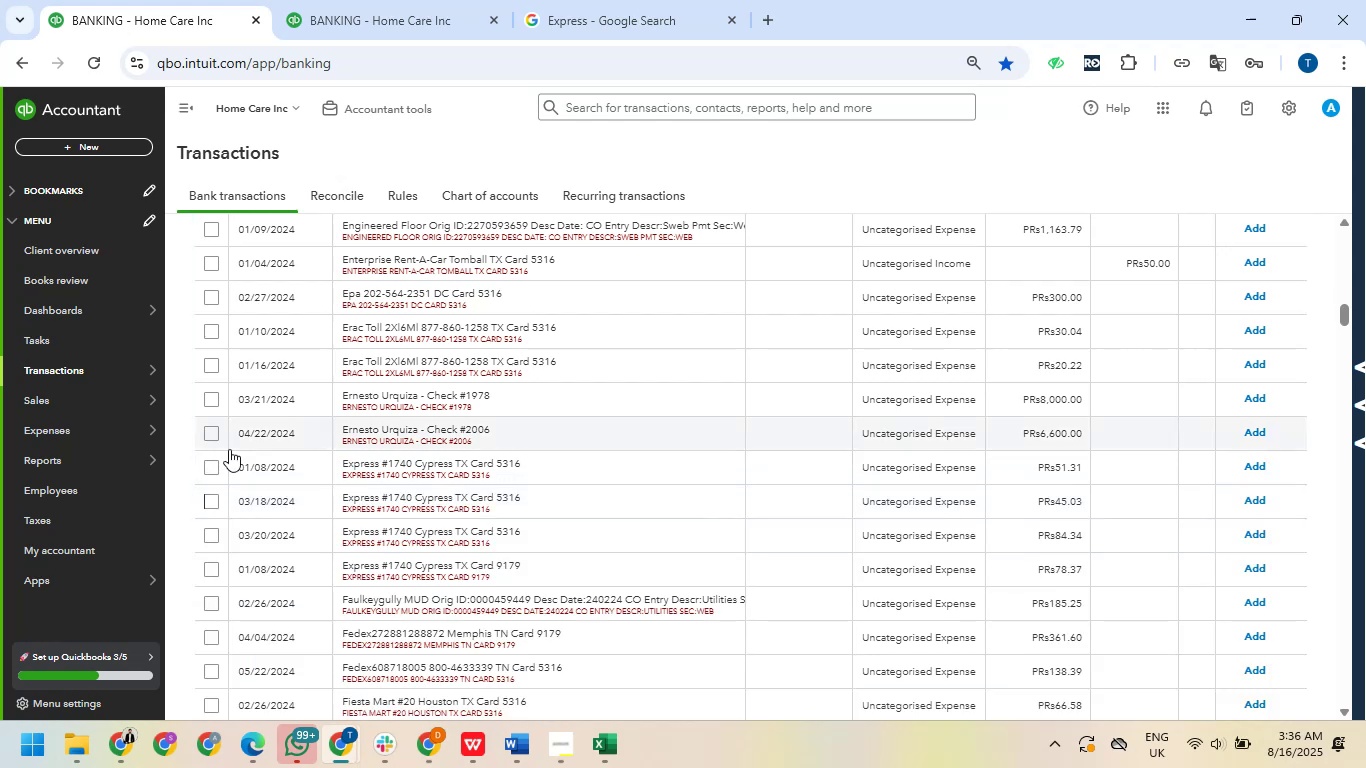 
left_click([218, 467])
 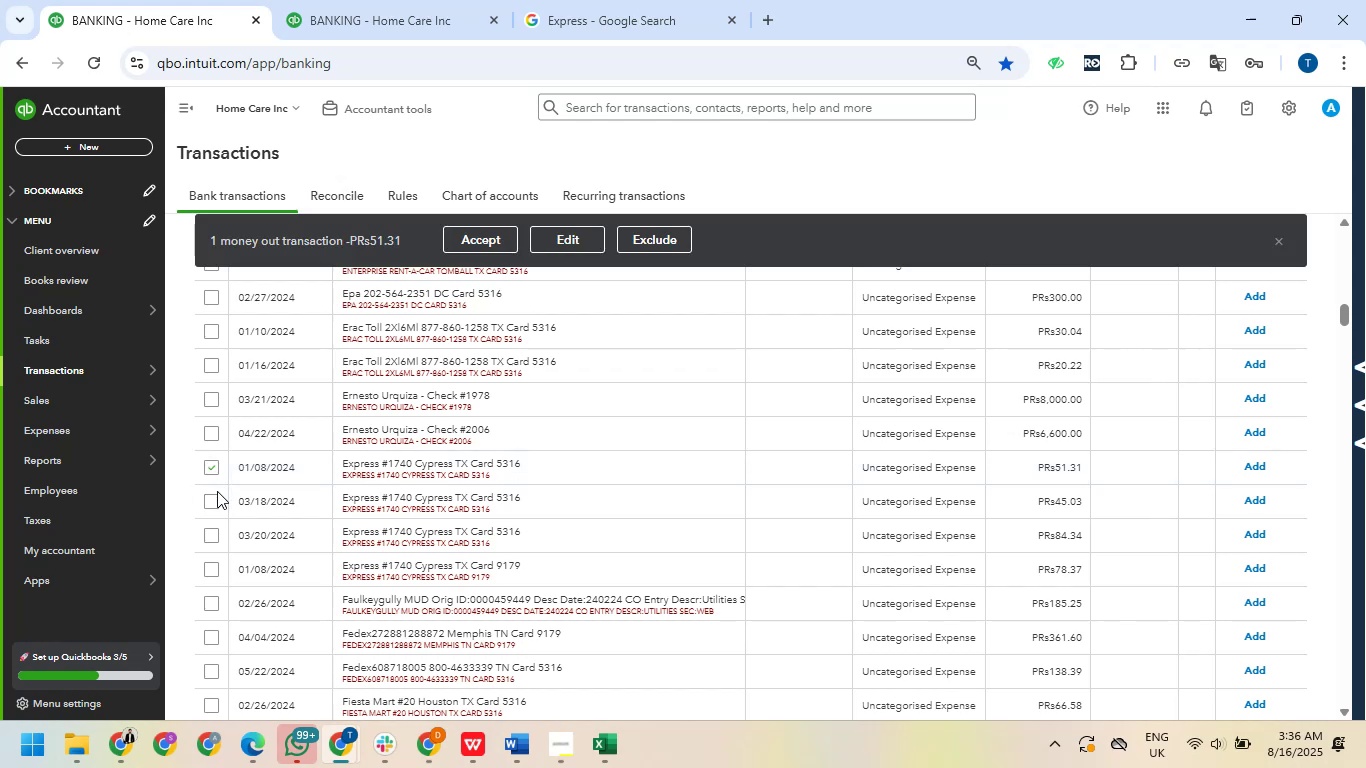 
left_click([217, 502])
 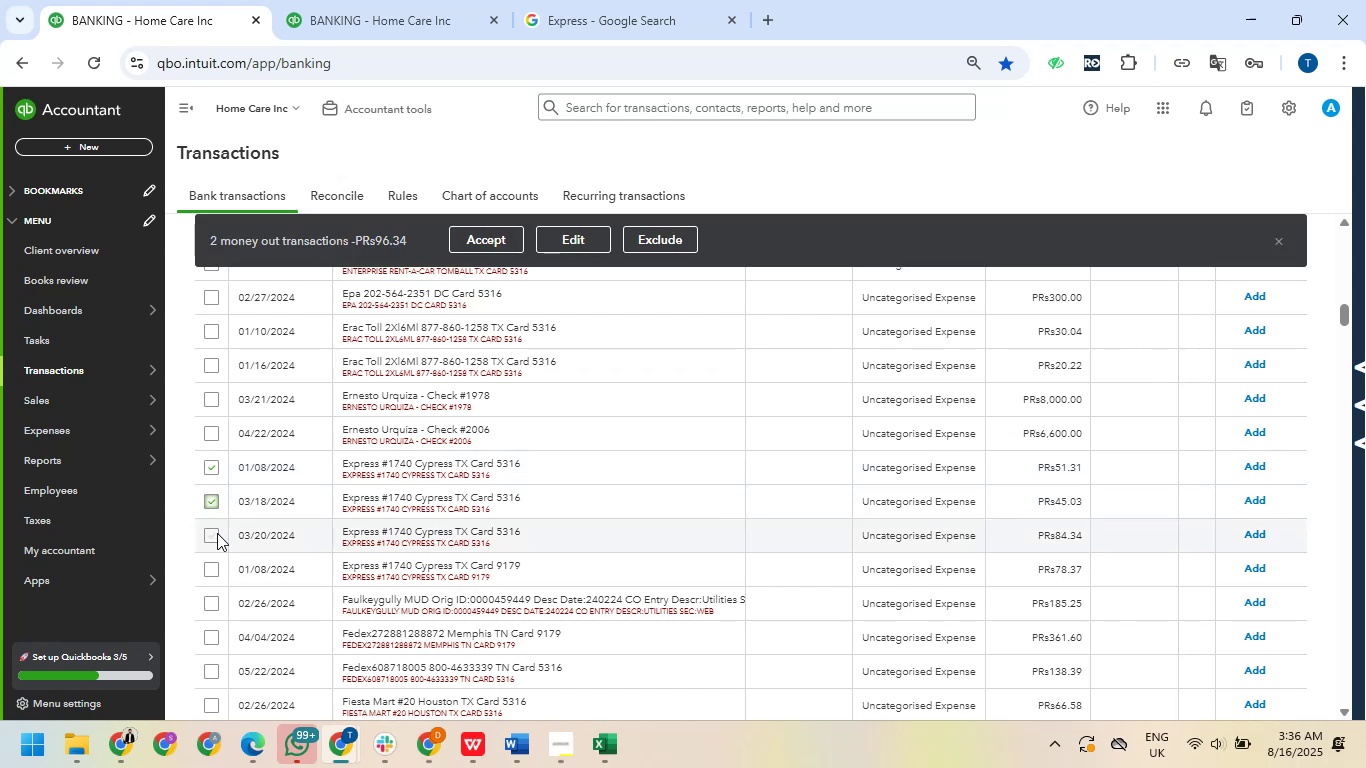 
left_click([217, 533])
 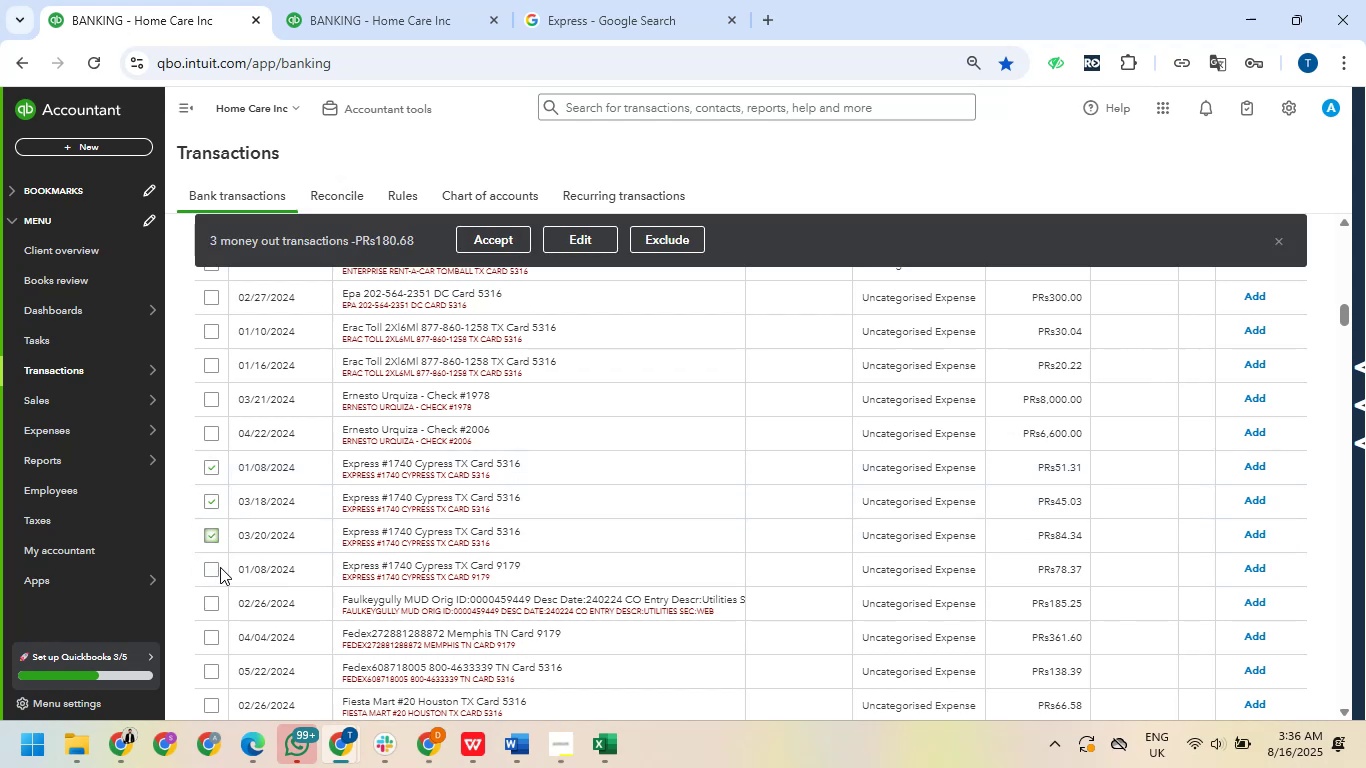 
left_click([217, 567])
 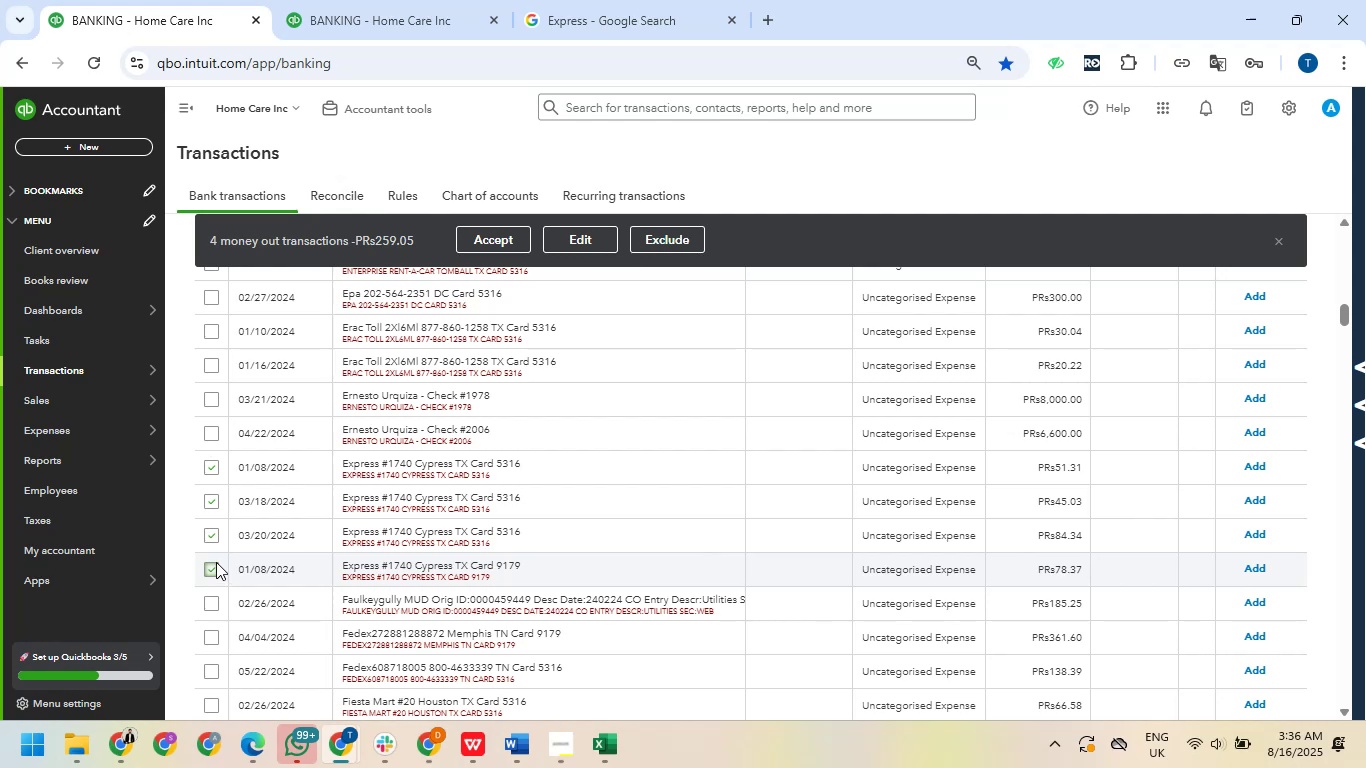 
wait(10.24)
 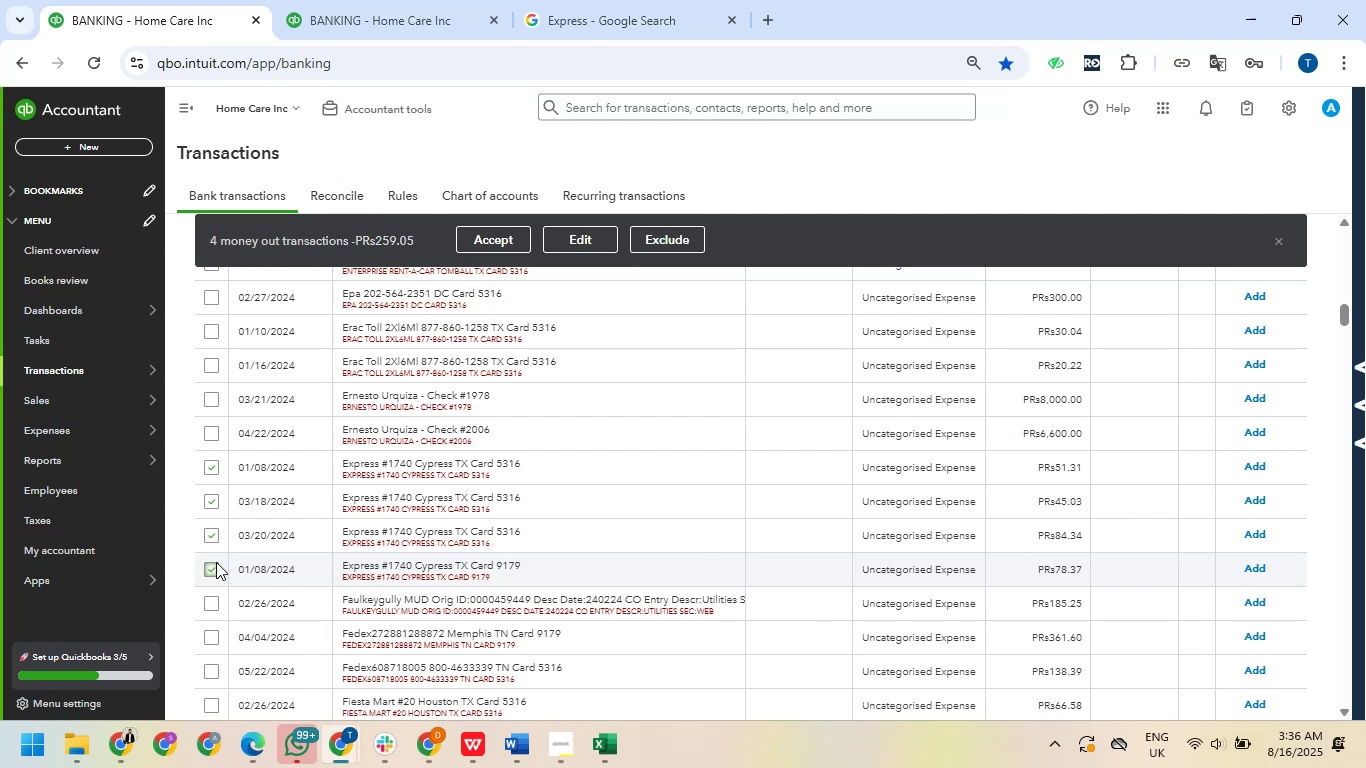 
mouse_move([262, 500])
 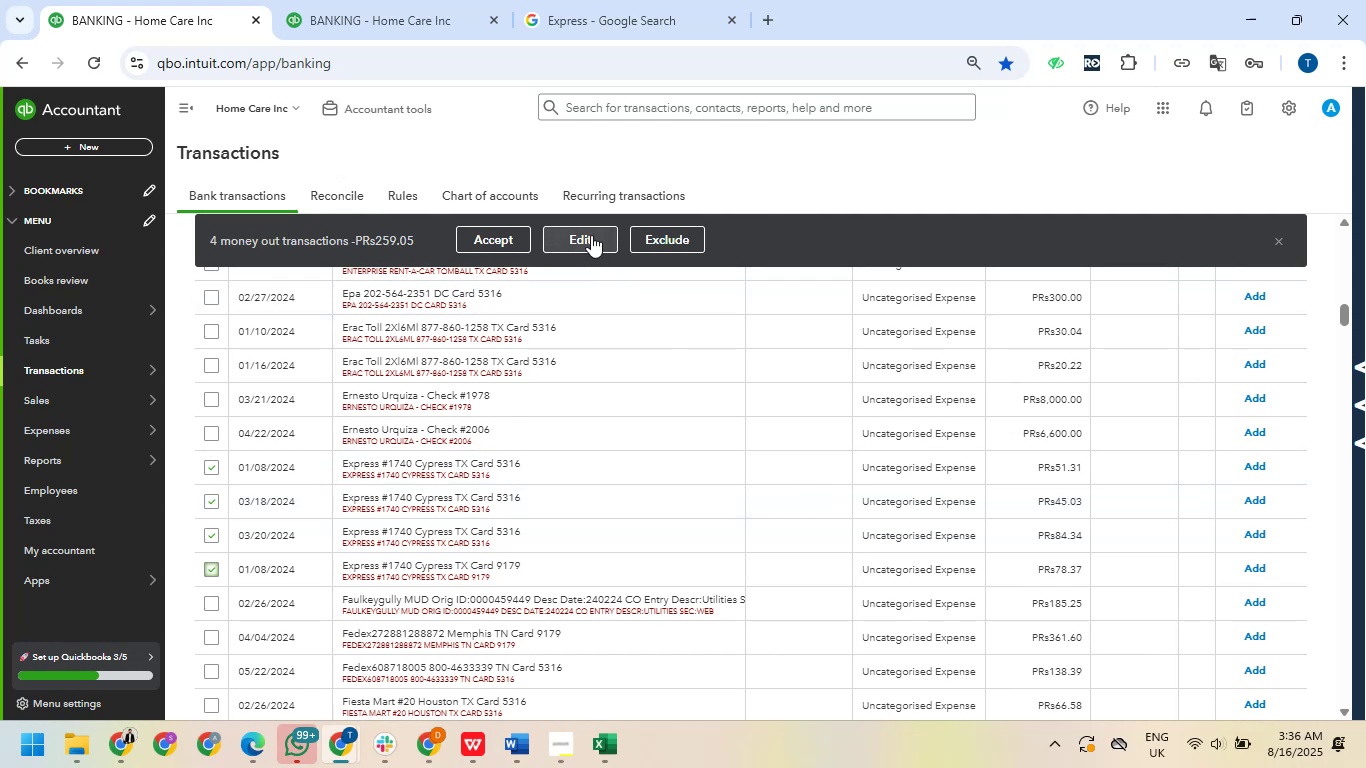 
wait(9.8)
 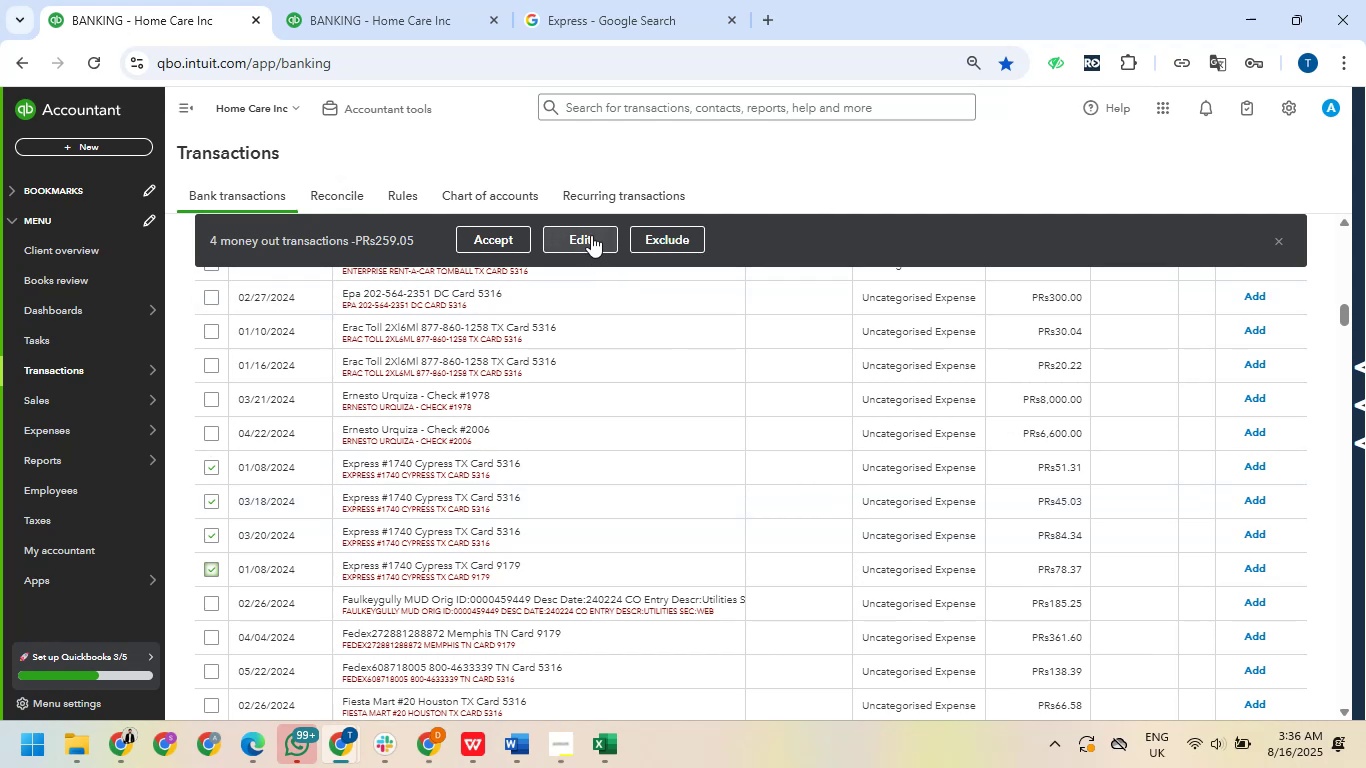 
left_click([590, 235])
 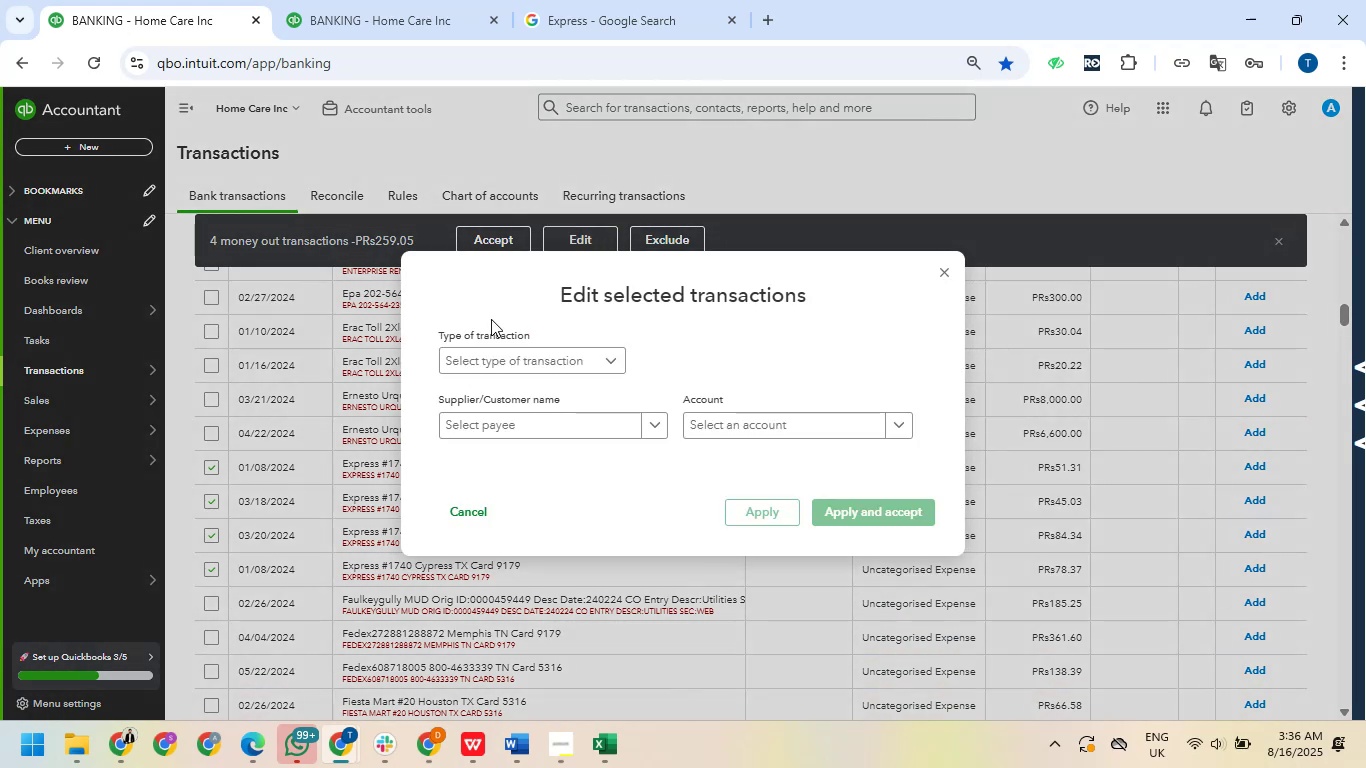 
left_click([516, 360])
 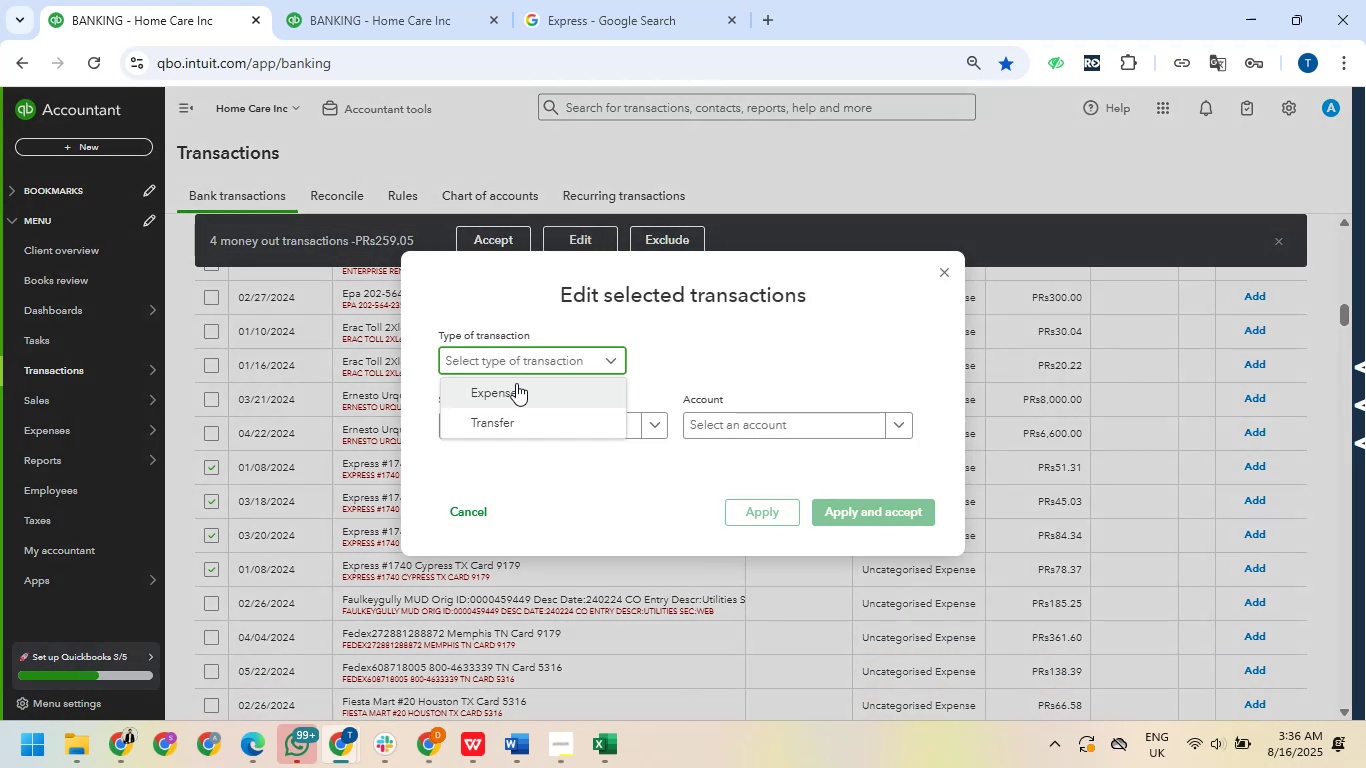 
left_click([517, 387])
 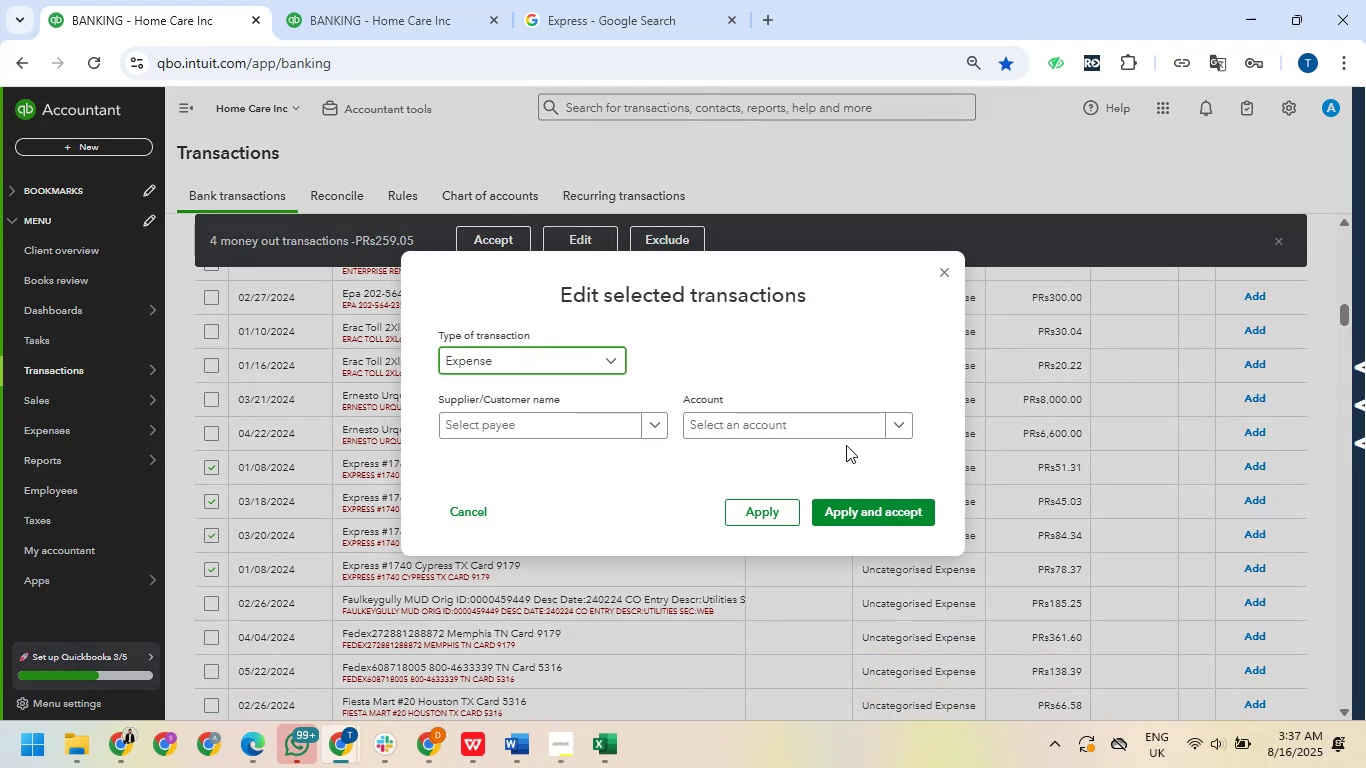 
left_click([745, 419])
 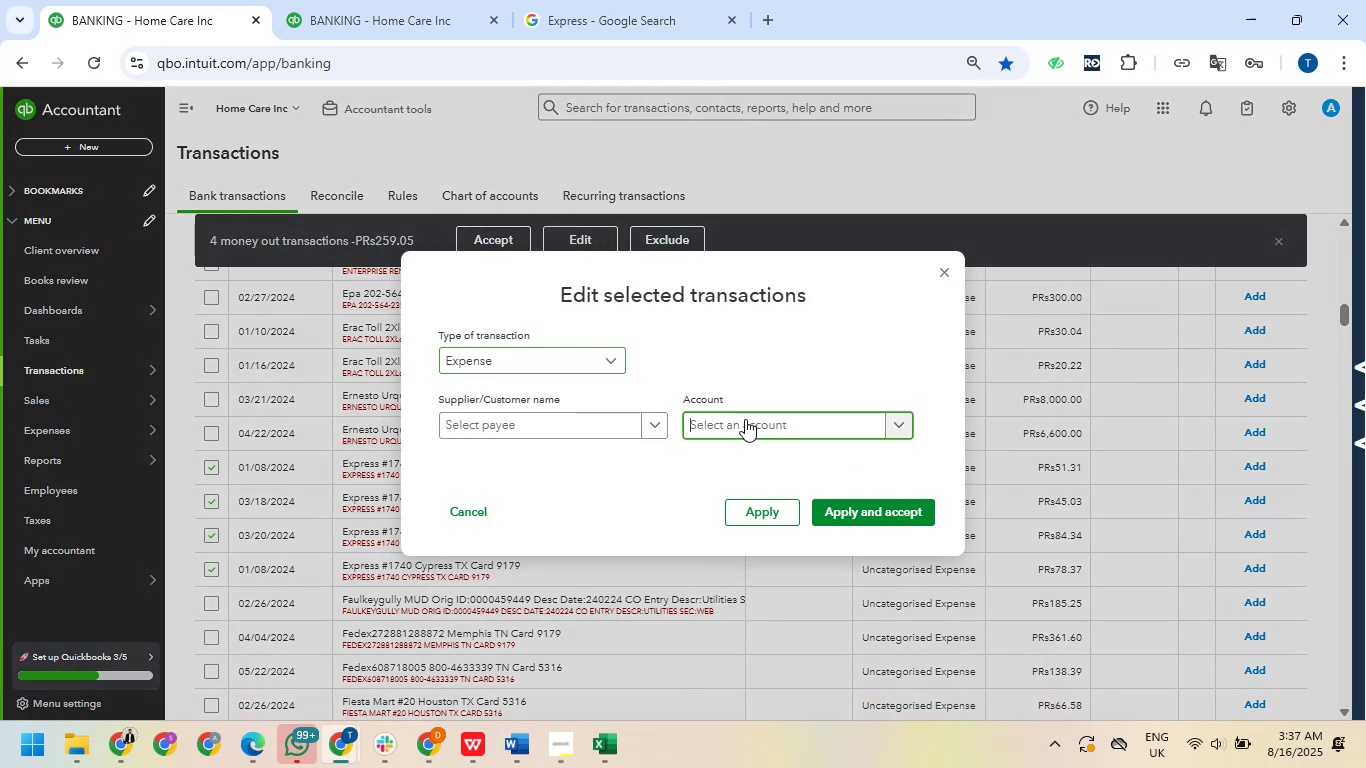 
mouse_move([720, 329])
 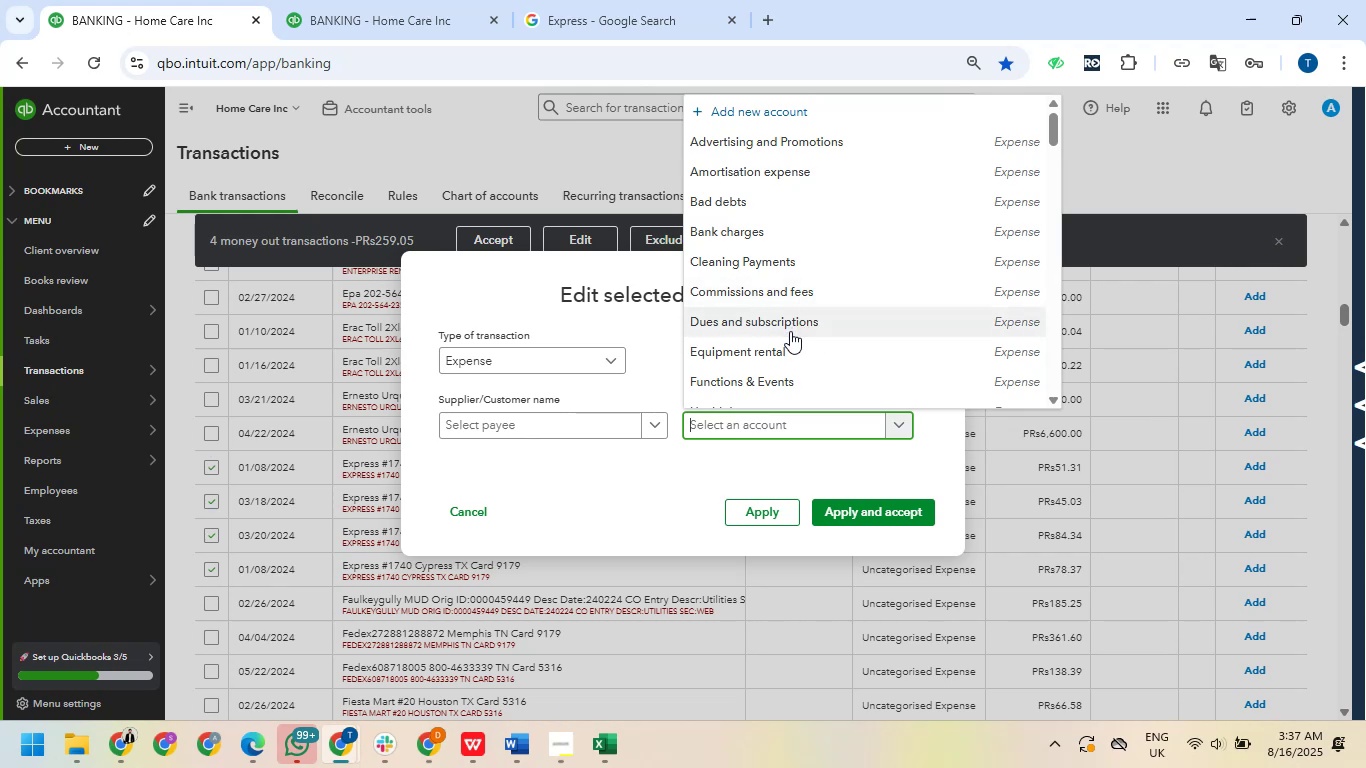 
scroll: coordinate [790, 334], scroll_direction: down, amount: 1.0
 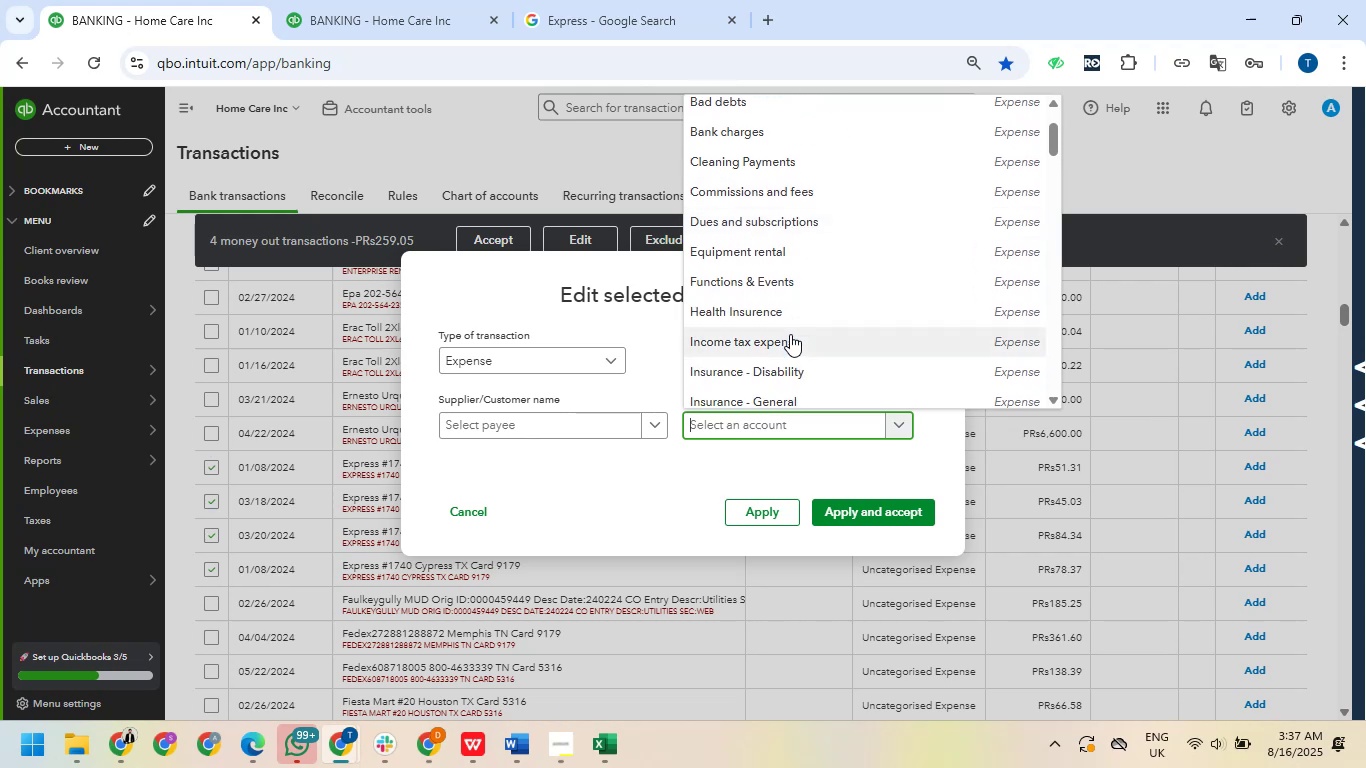 
scroll: coordinate [790, 334], scroll_direction: up, amount: 2.0
 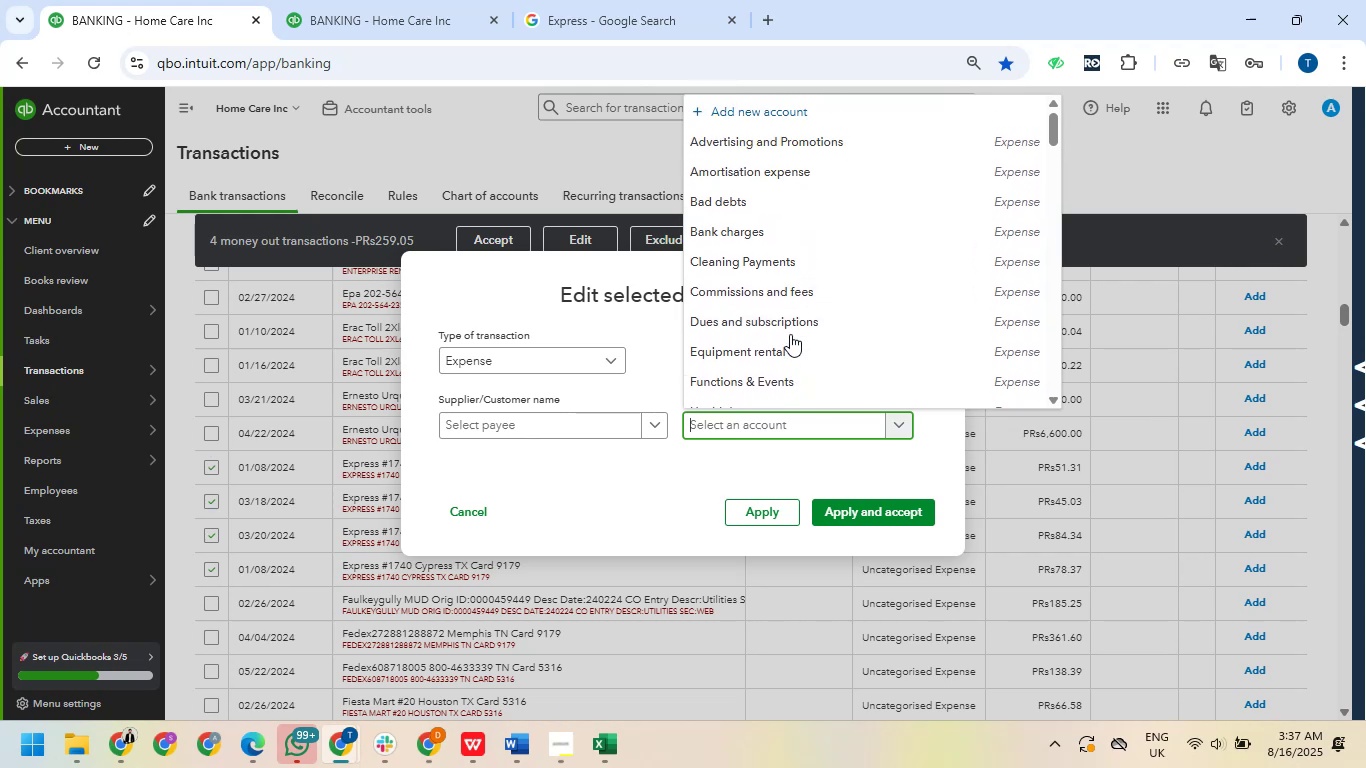 
scroll: coordinate [790, 334], scroll_direction: down, amount: 1.0
 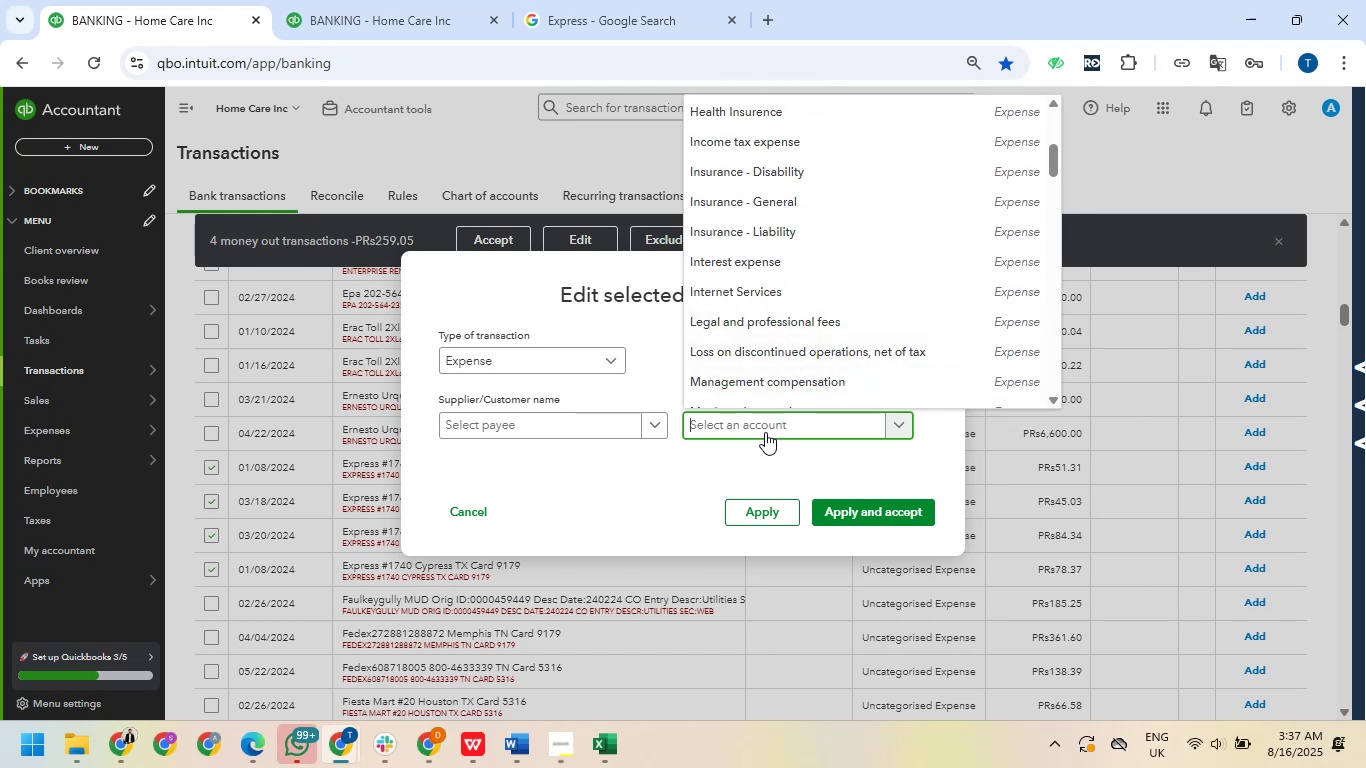 
type(off)
 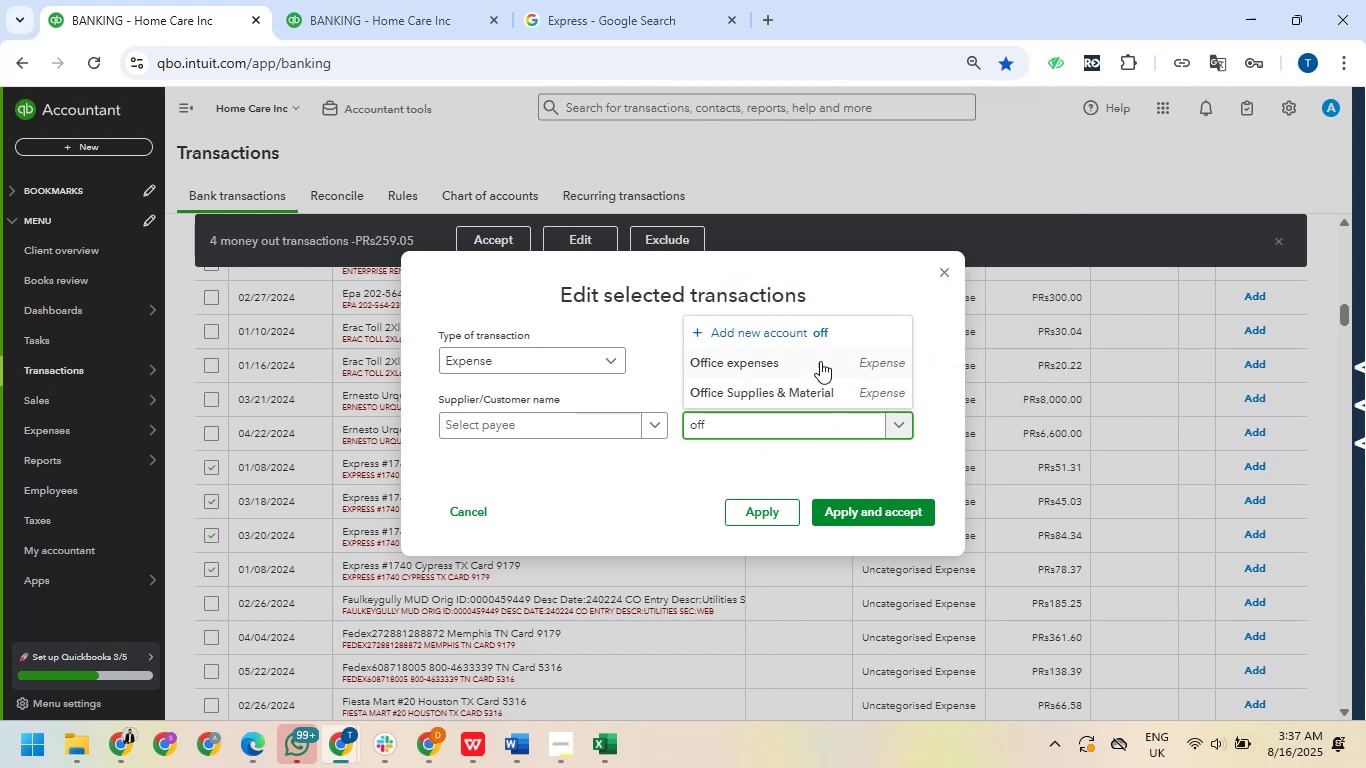 
left_click([815, 396])
 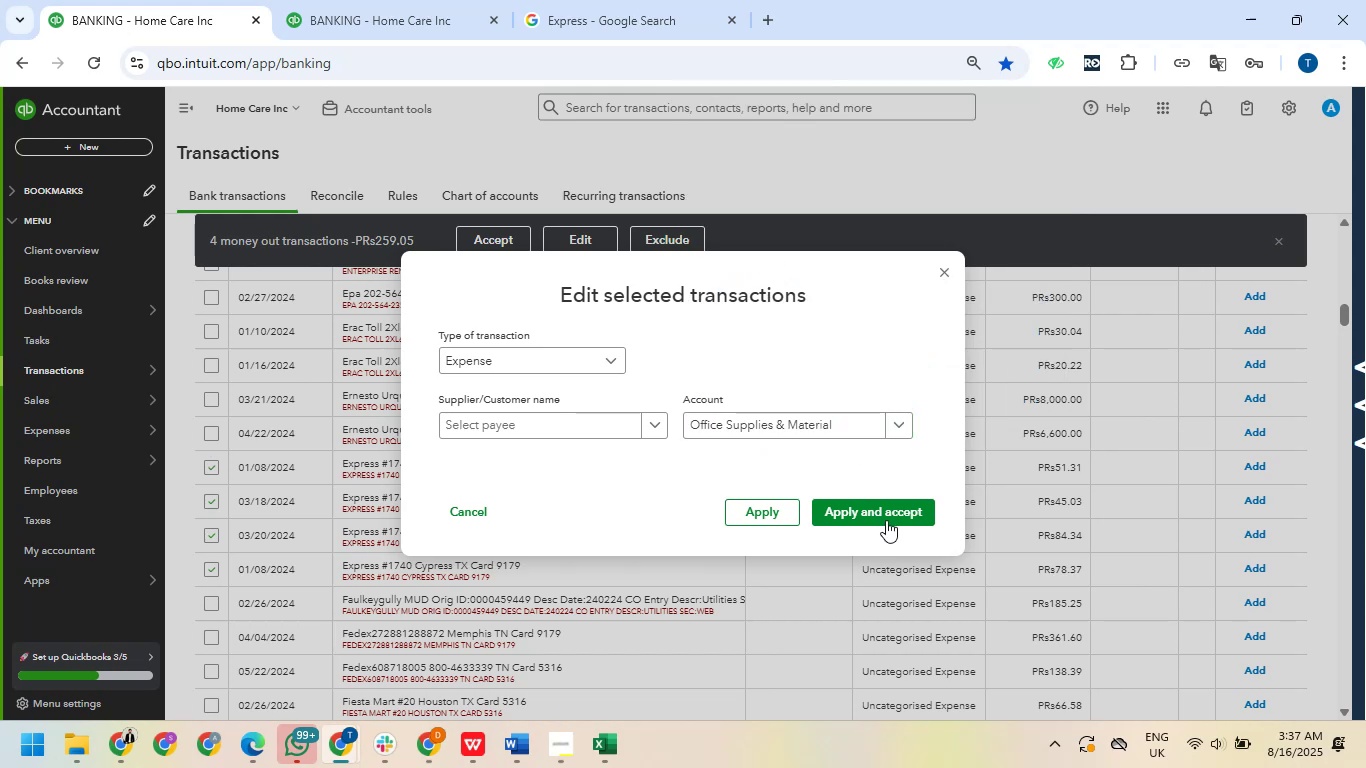 
left_click([887, 517])
 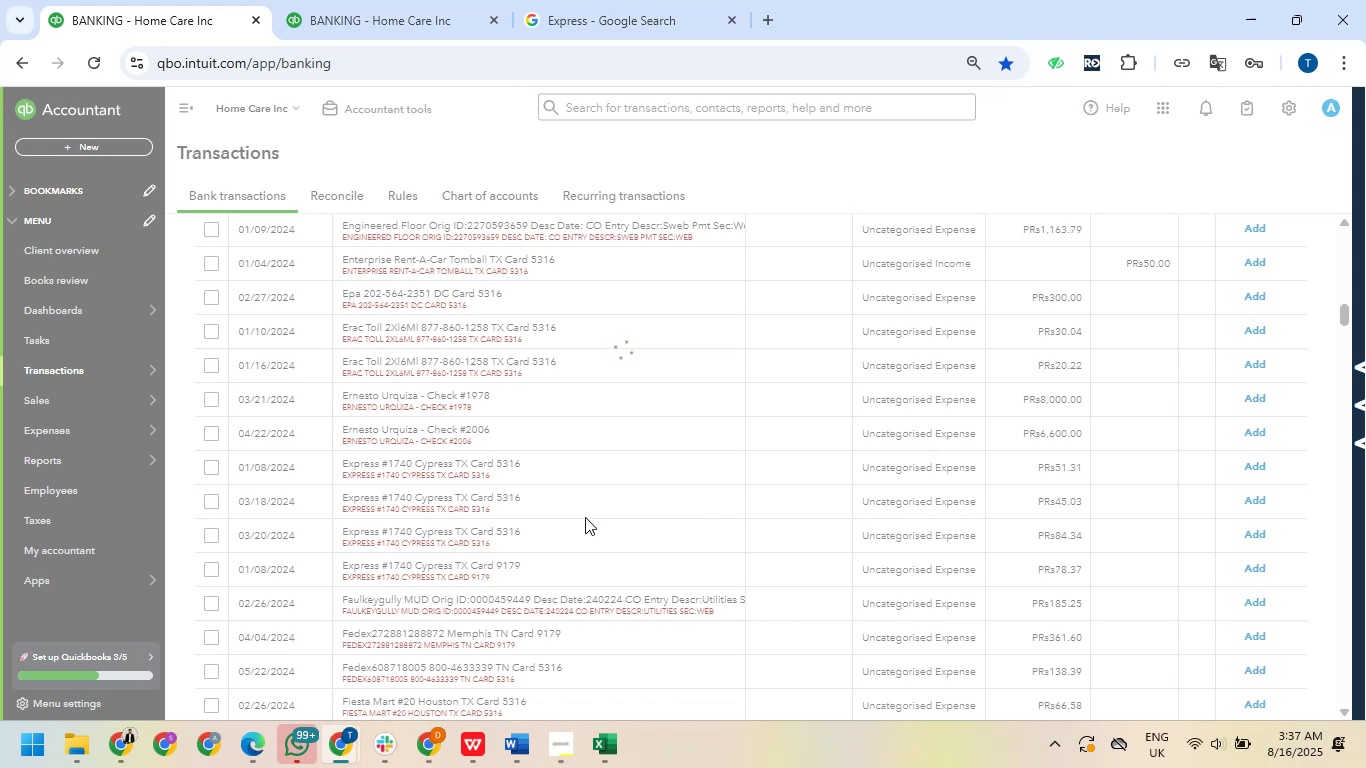 
wait(8.1)
 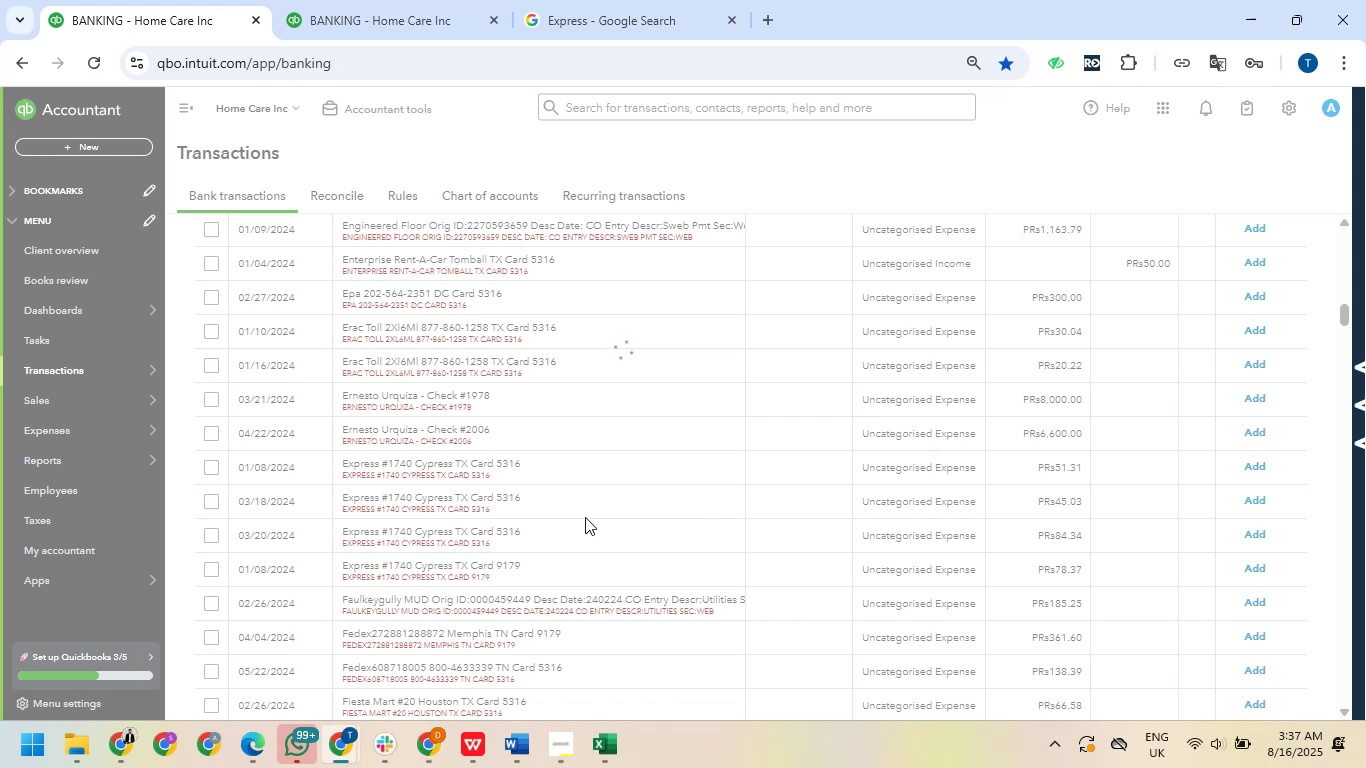 
left_click([212, 334])
 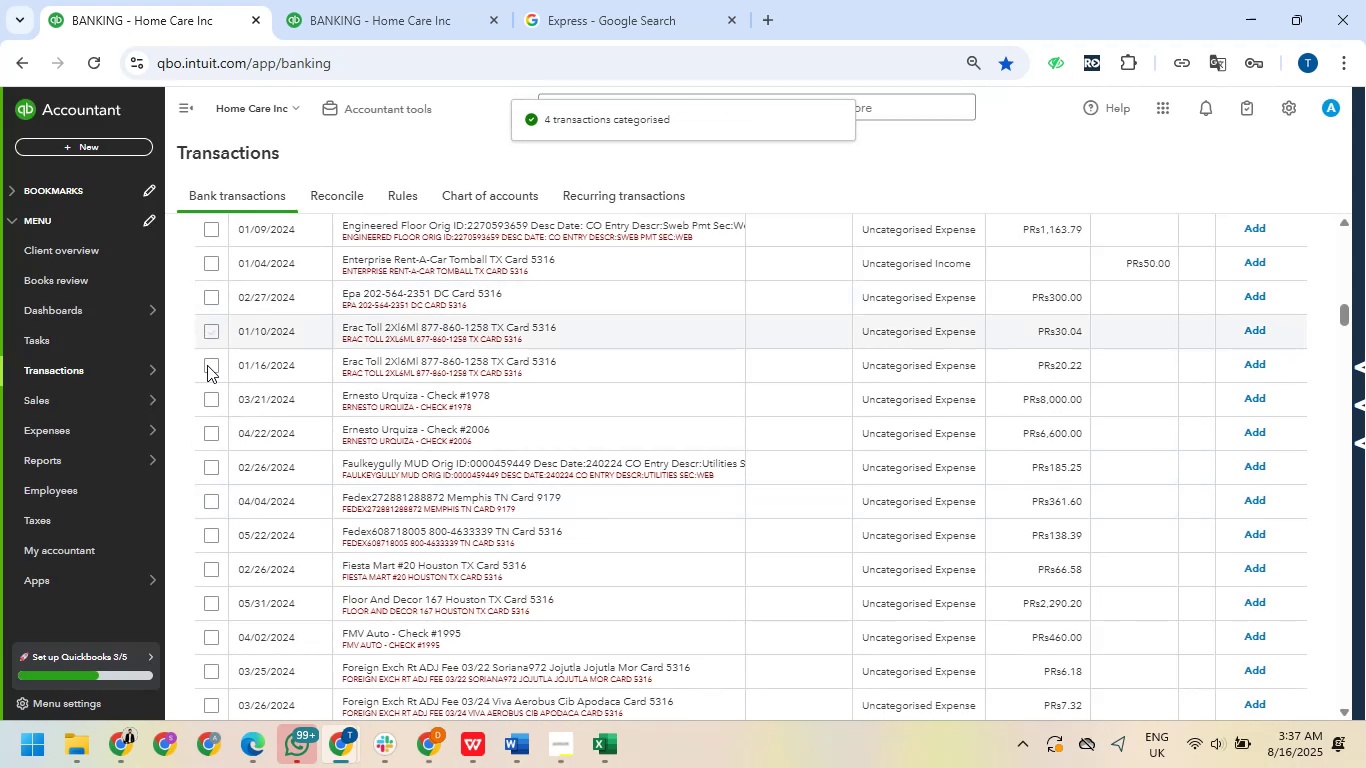 
left_click([207, 365])
 